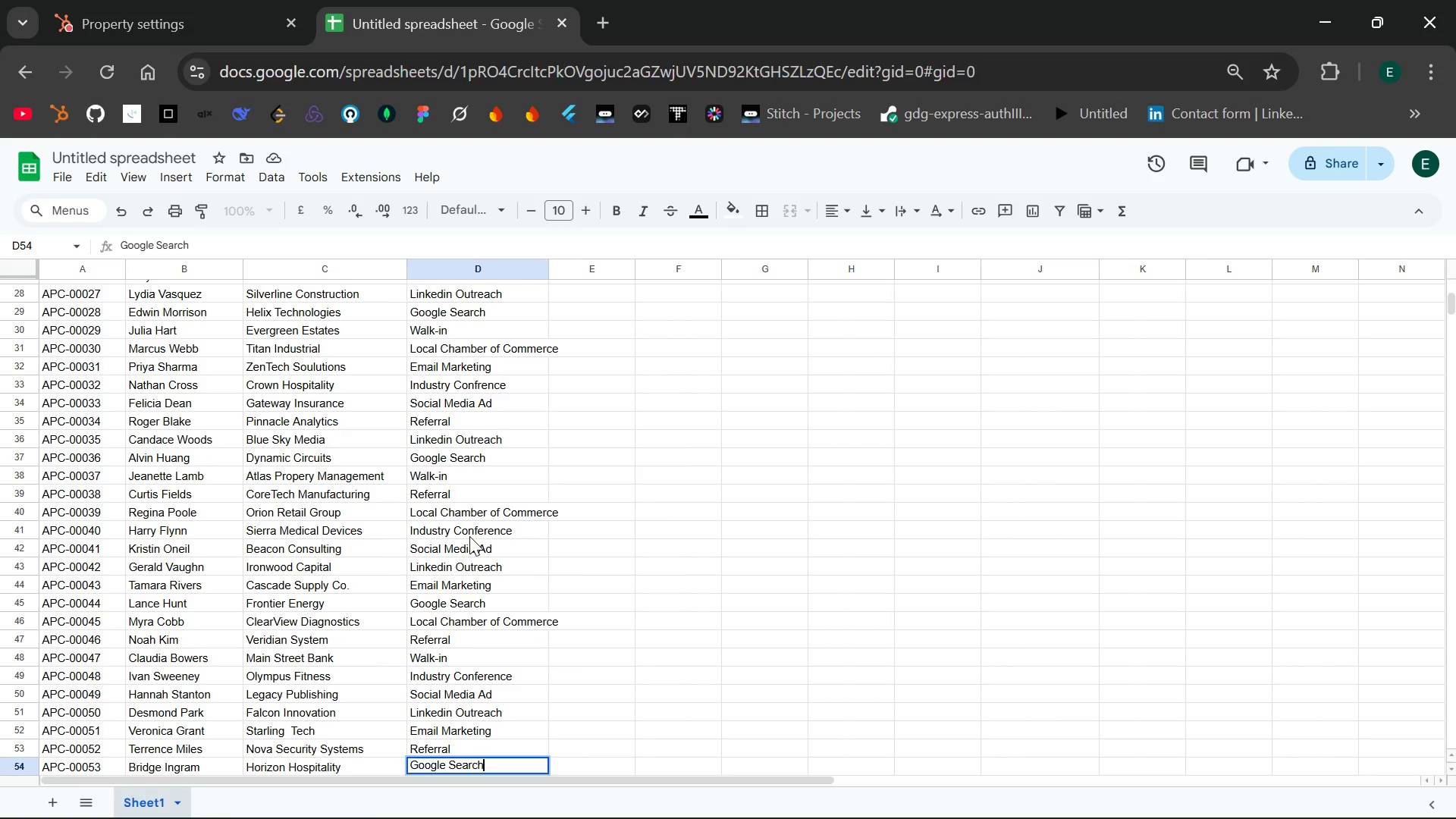 
key(Enter)
 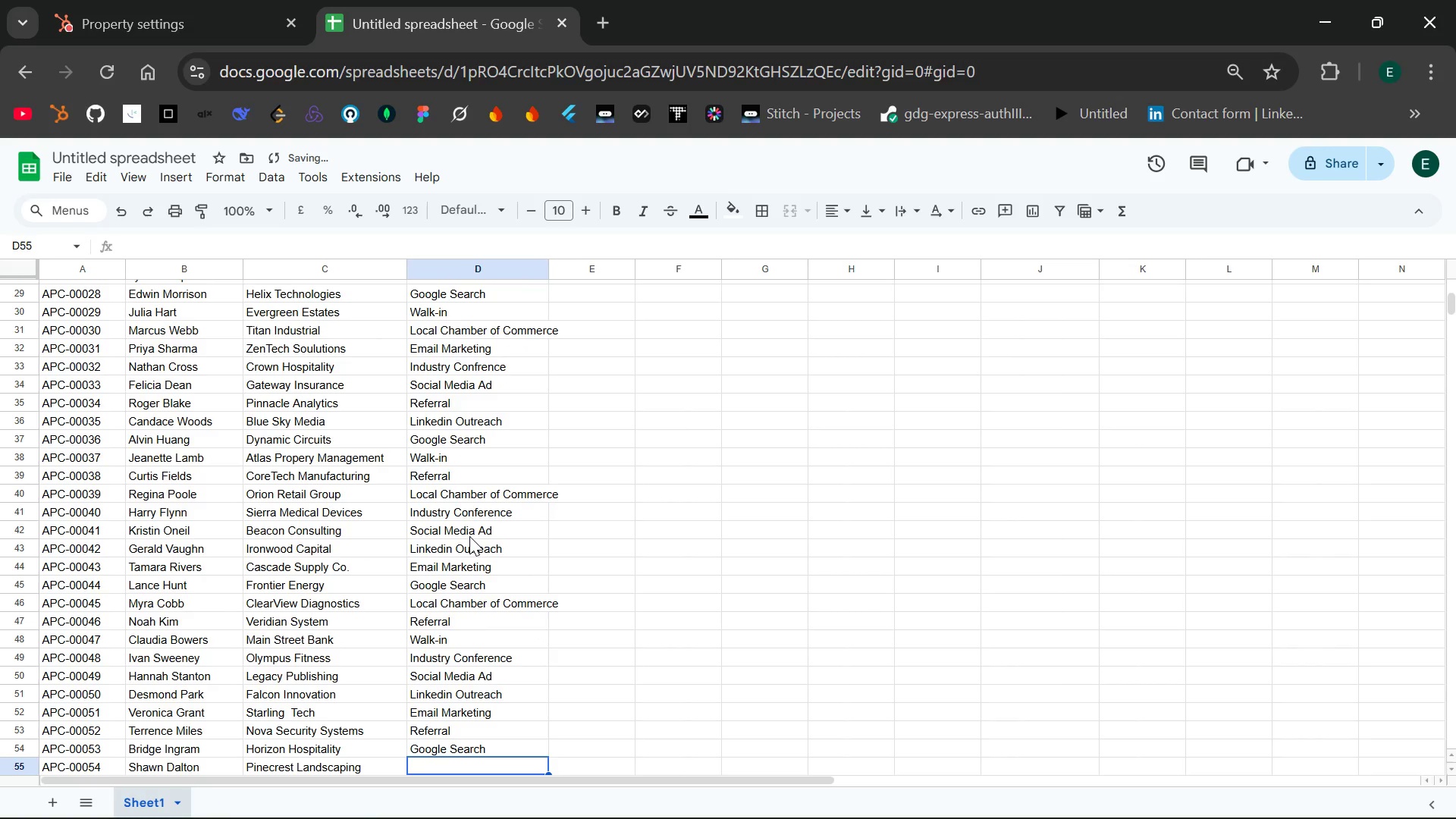 
type(Local Chamber O)
key(Backspace)
key(Backspace)
type(of Commerce)
 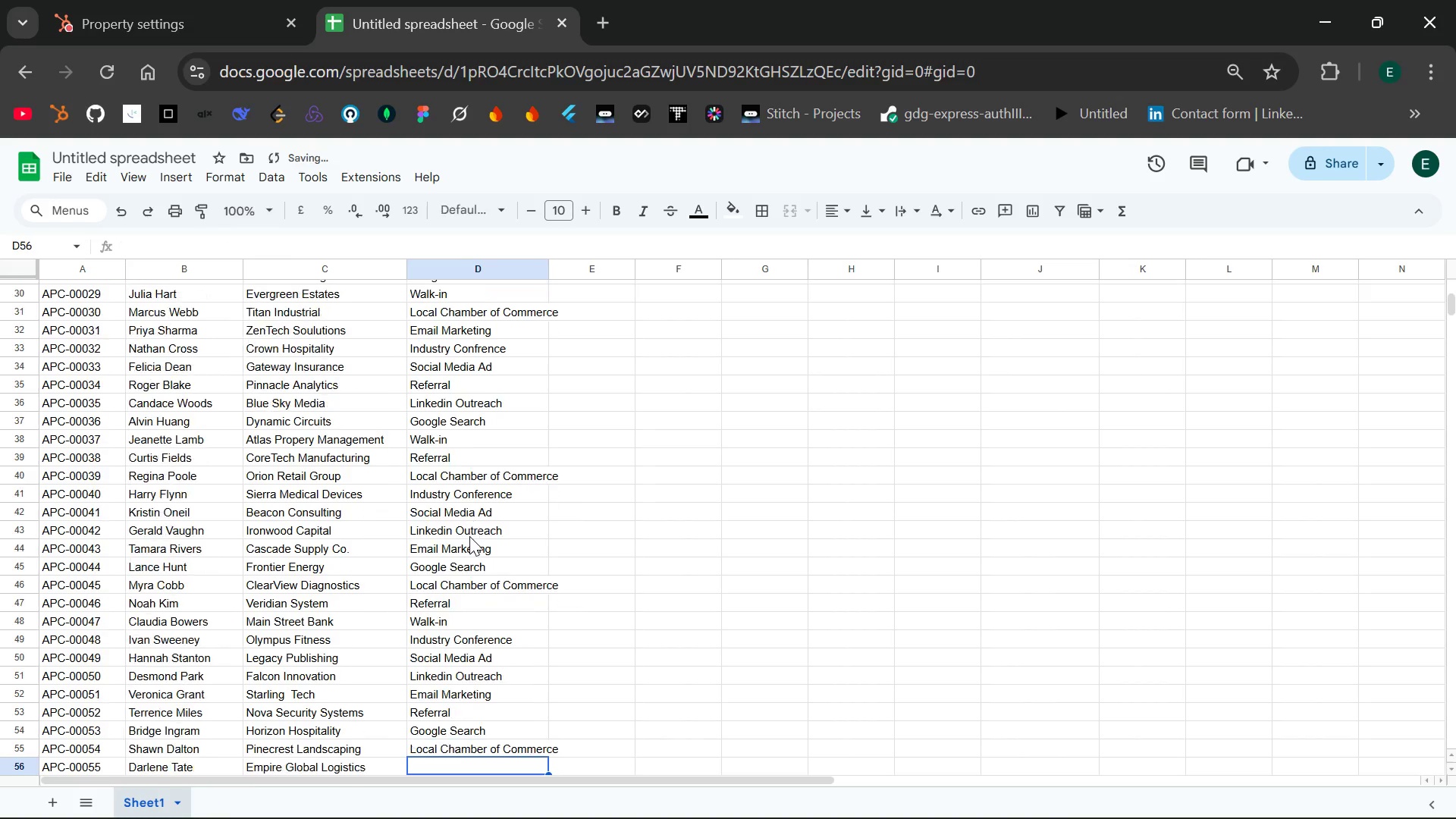 
 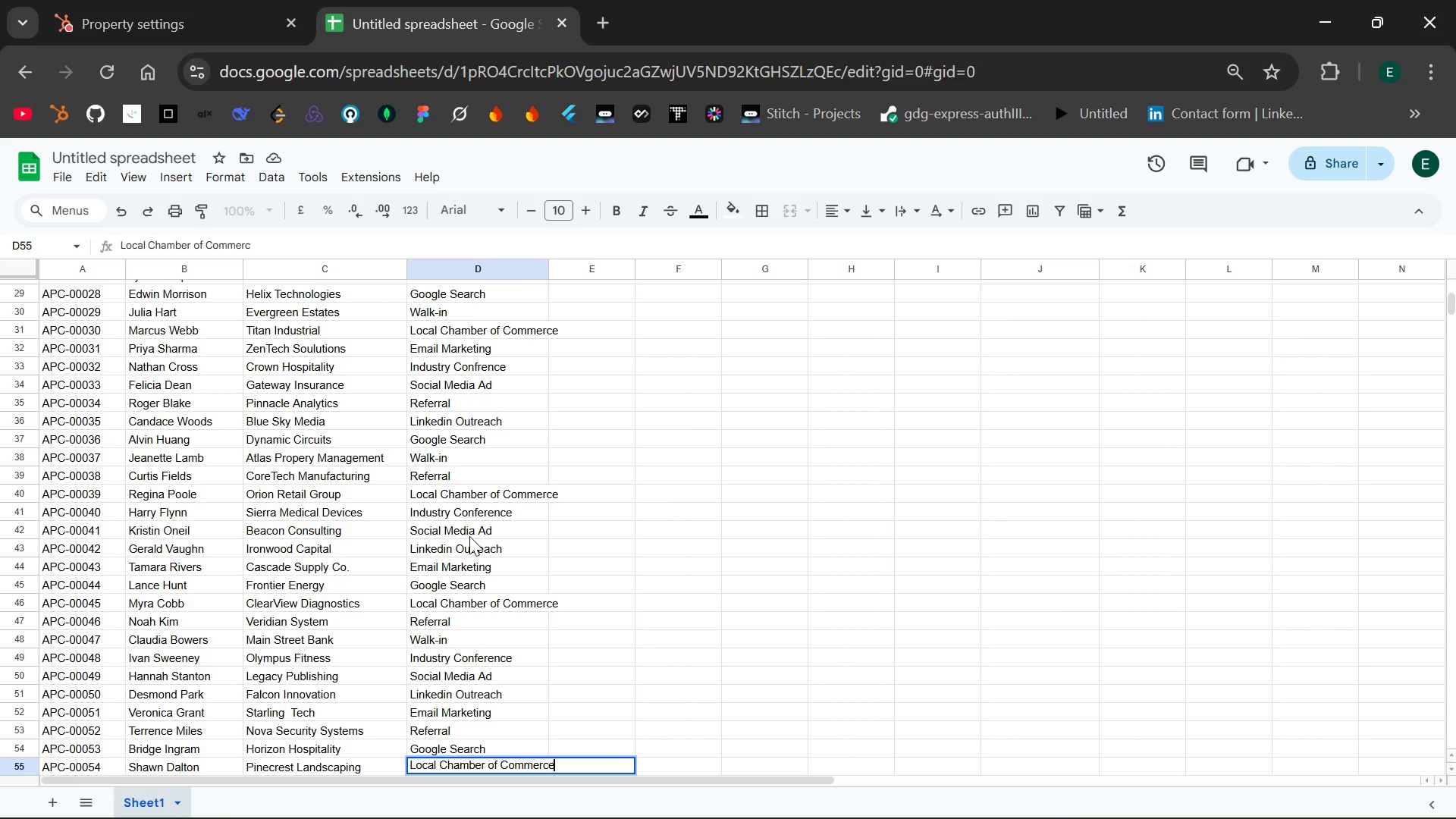 
key(Enter)
 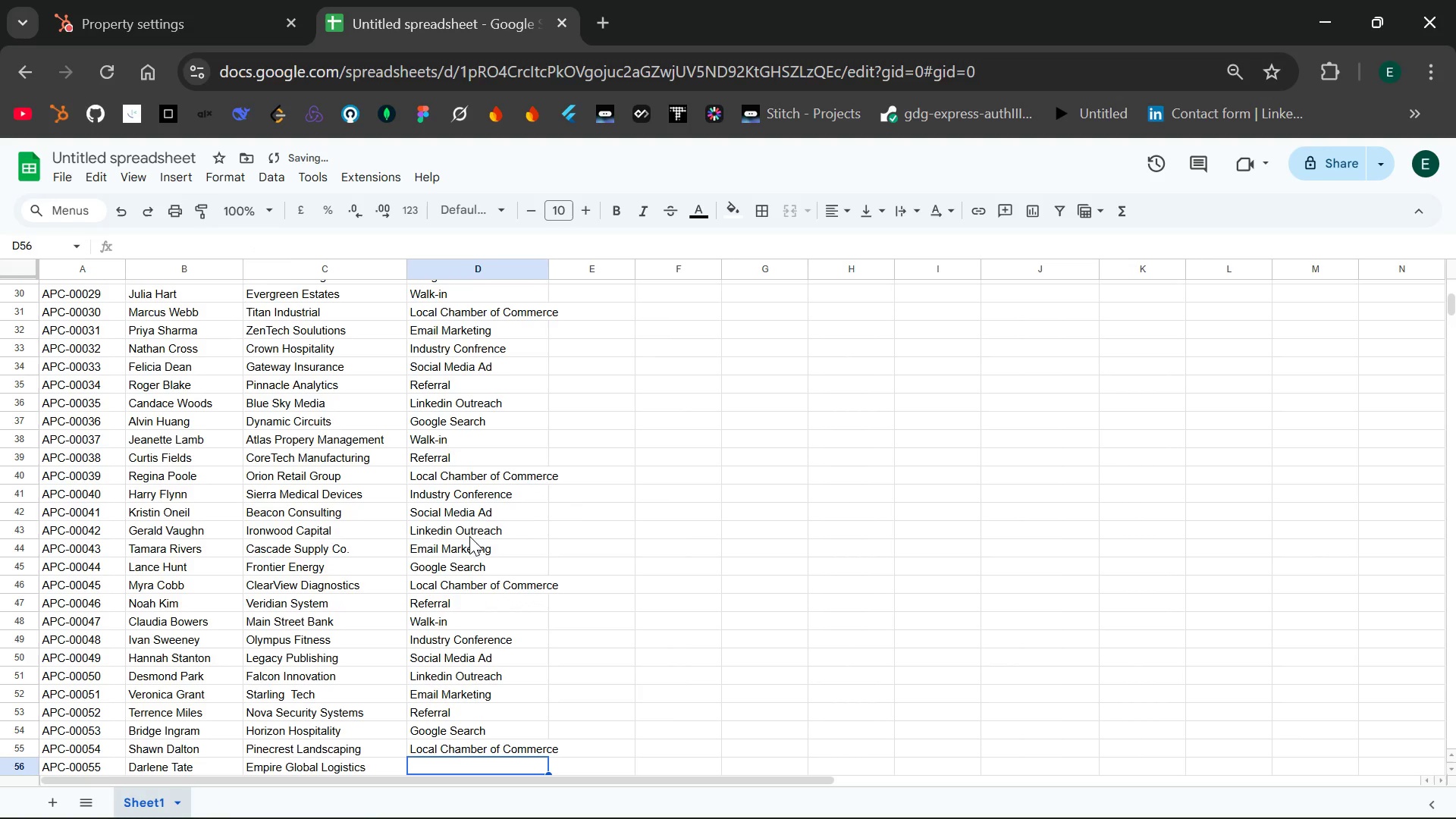 
type(Walk-in)
 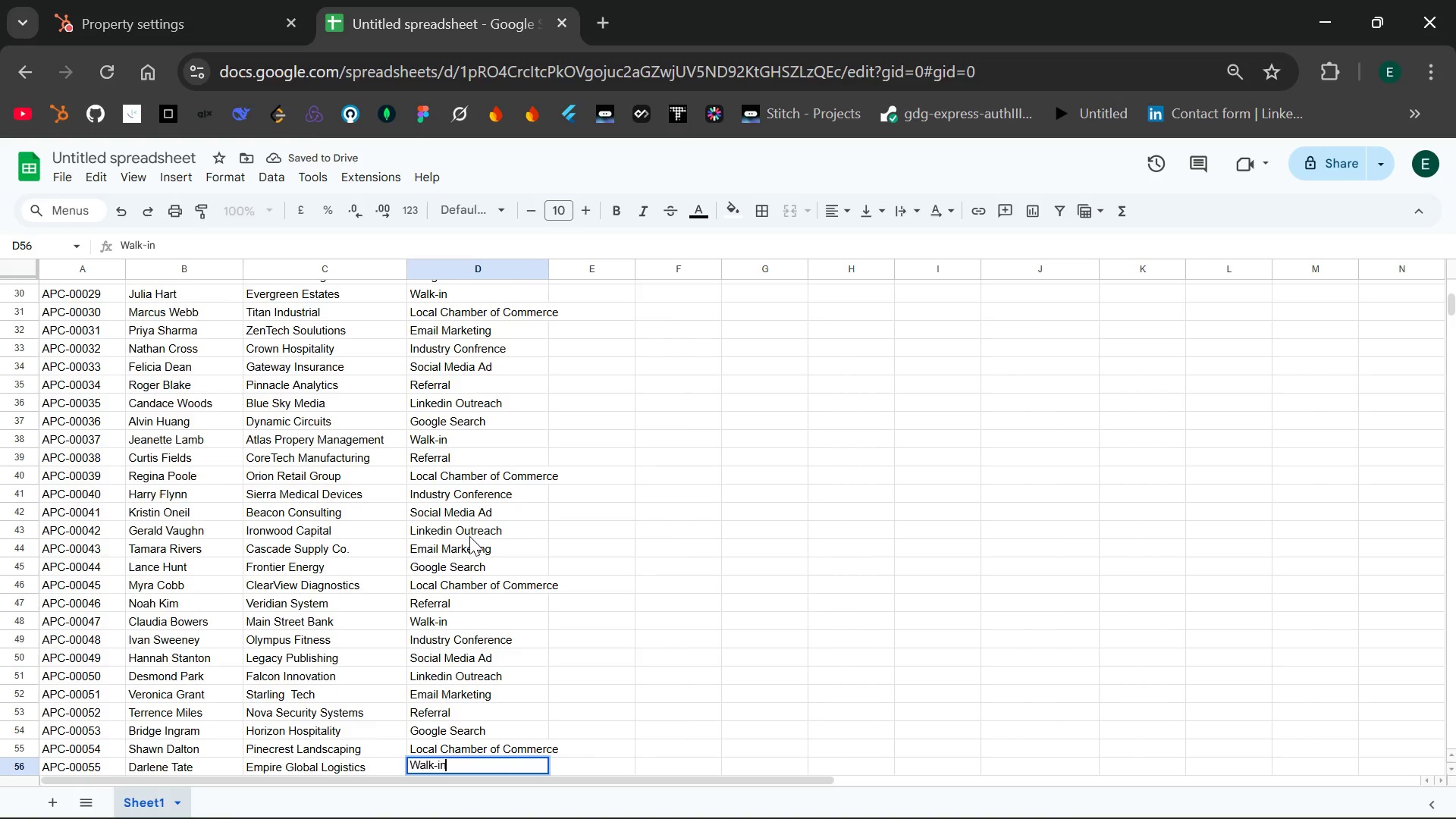 
key(Enter)
 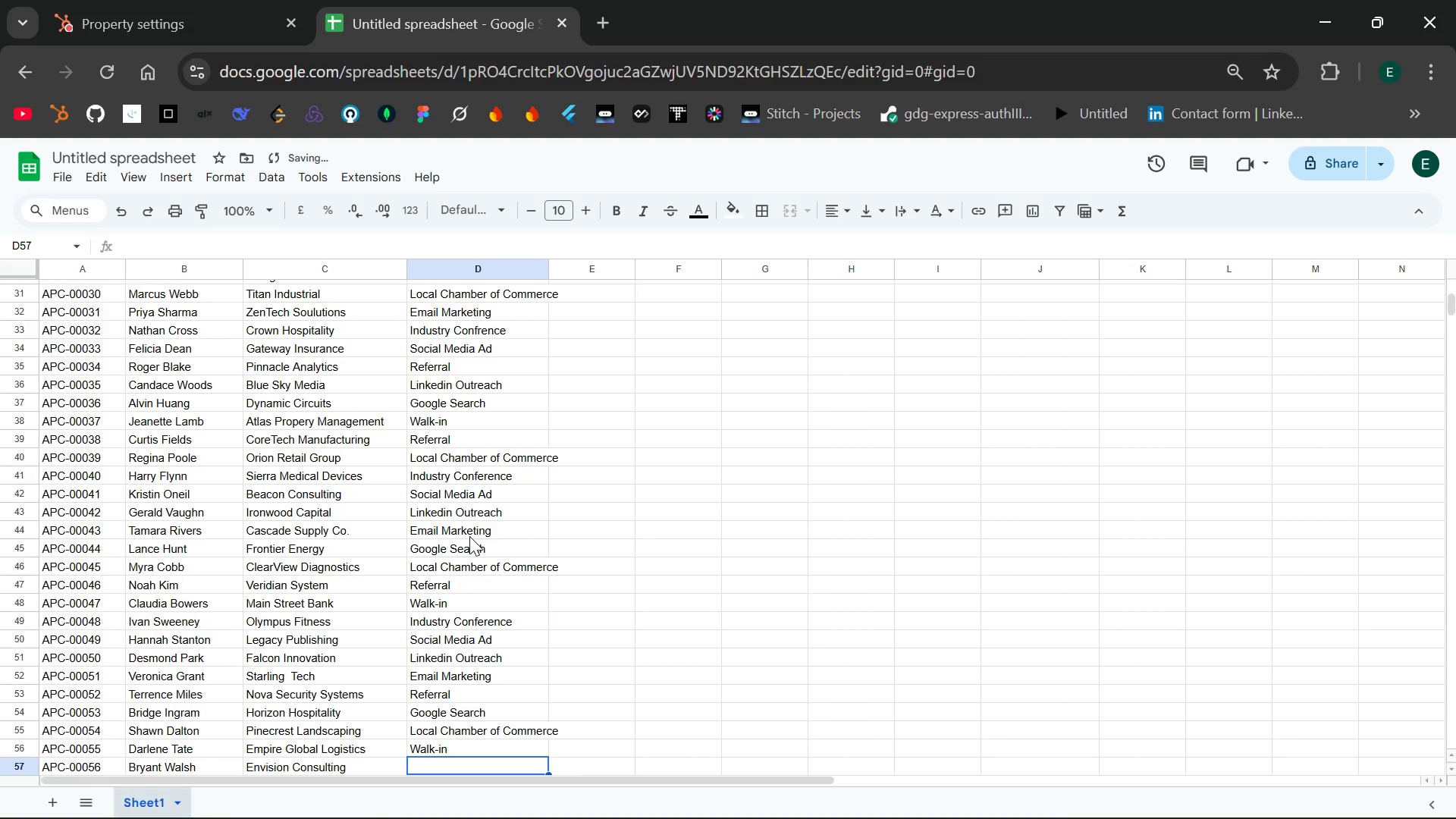 
type(Inustry )
 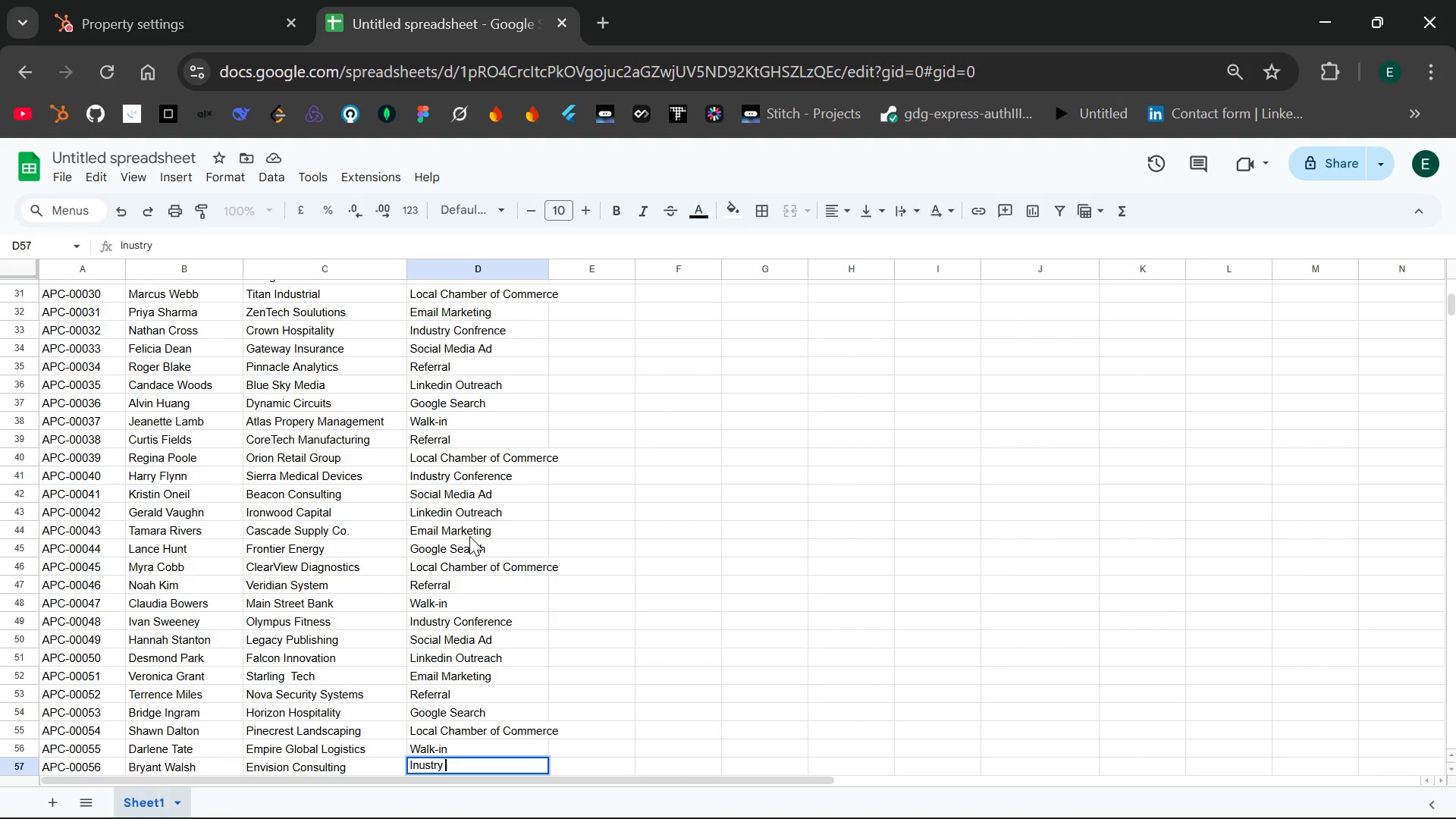 
hold_key(key=ShiftLeft, duration=0.41)
 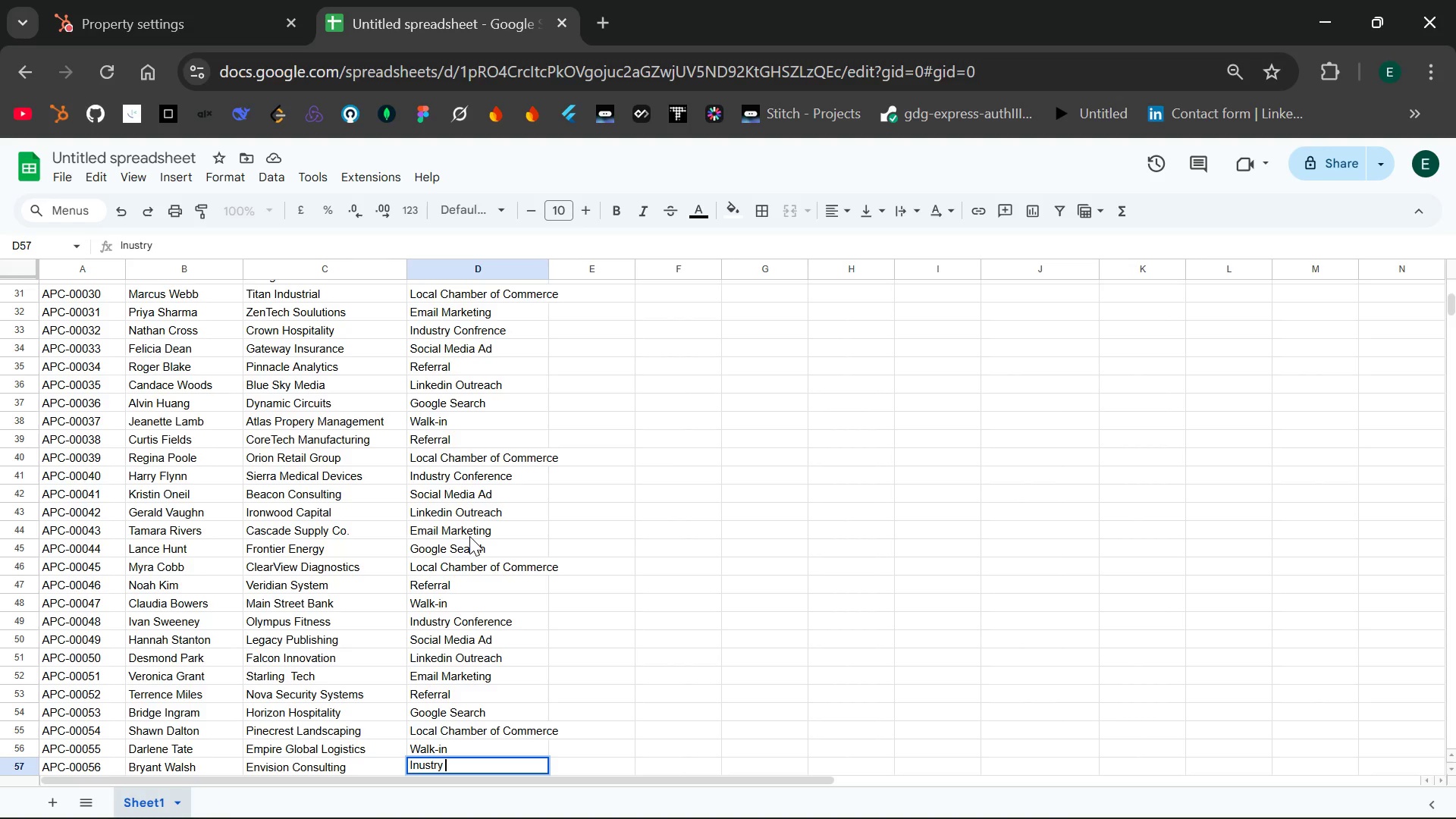 
type(Confrence)
key(Backspace)
key(Backspace)
key(Backspace)
key(Backspace)
key(Backspace)
type(erence)
 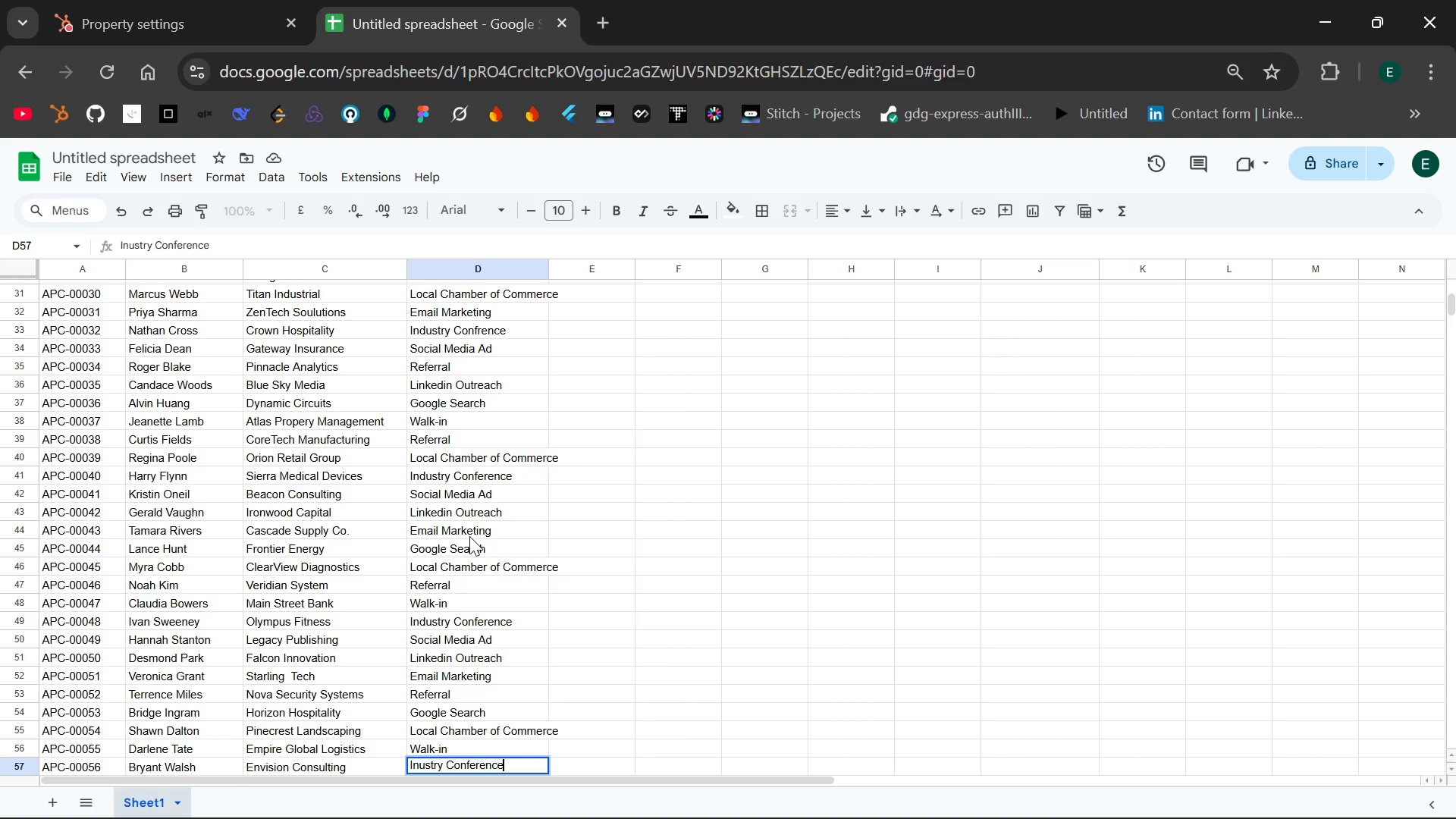 
key(Enter)
 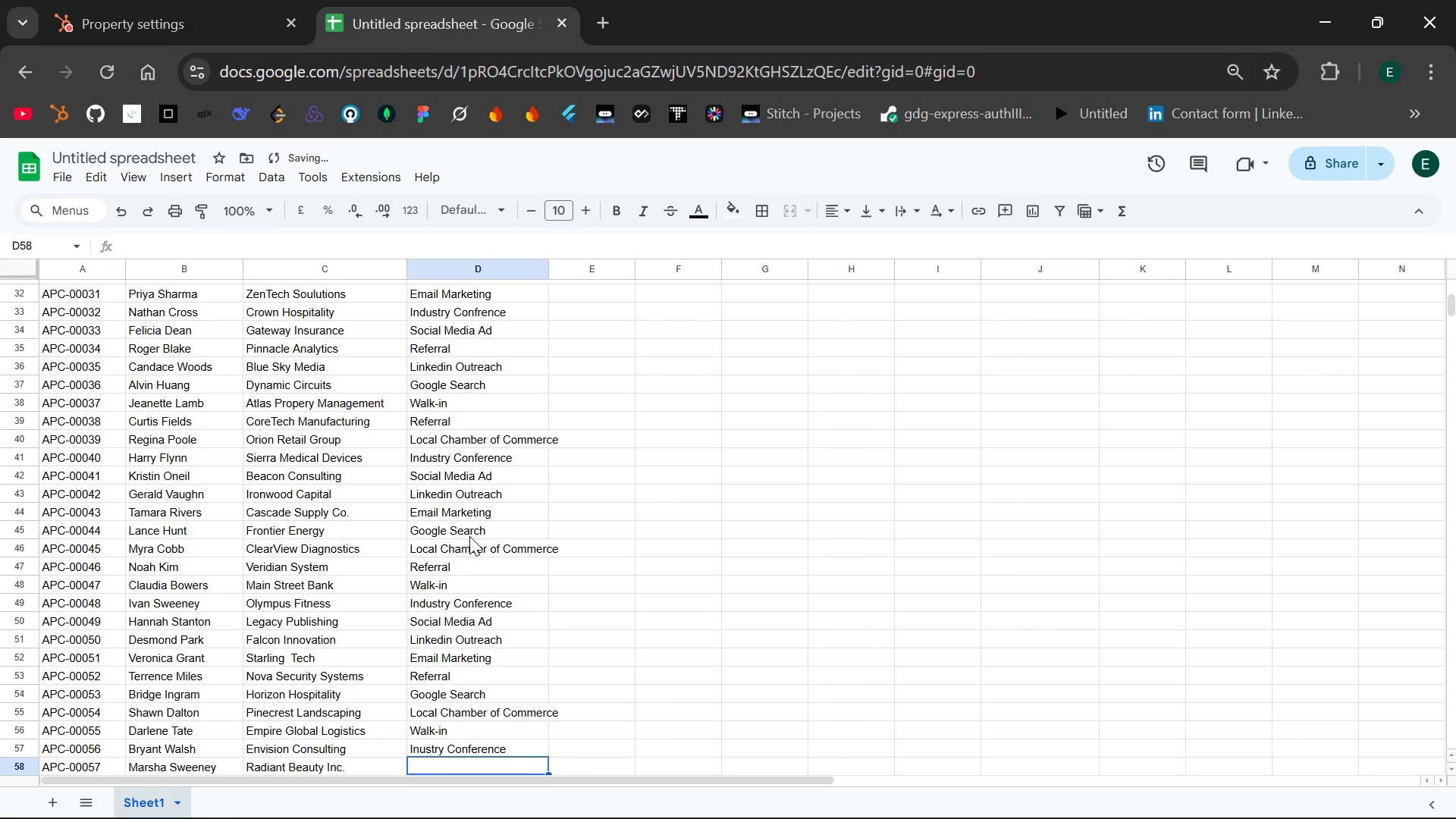 
type(Social Media Ad)
 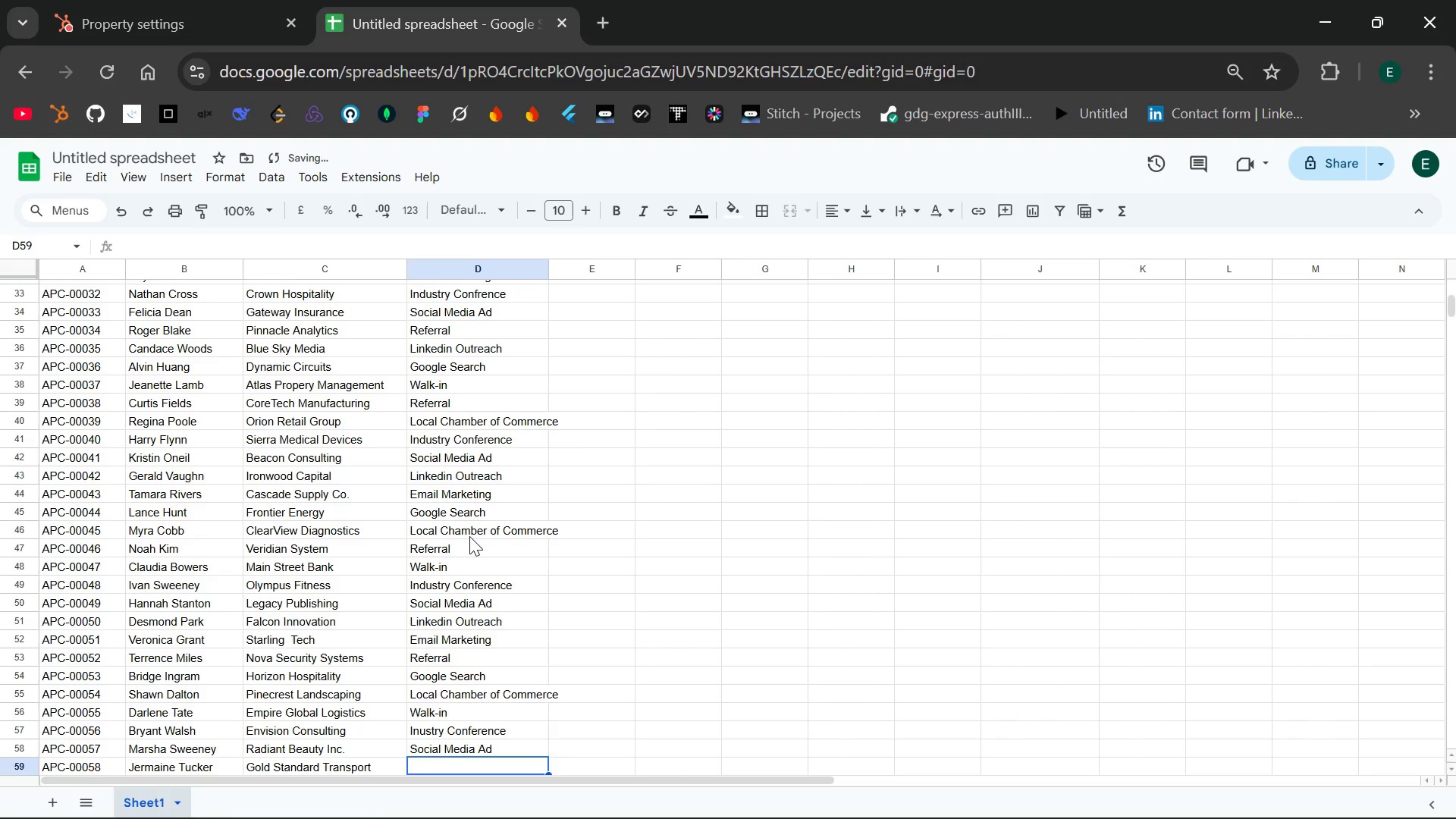 
 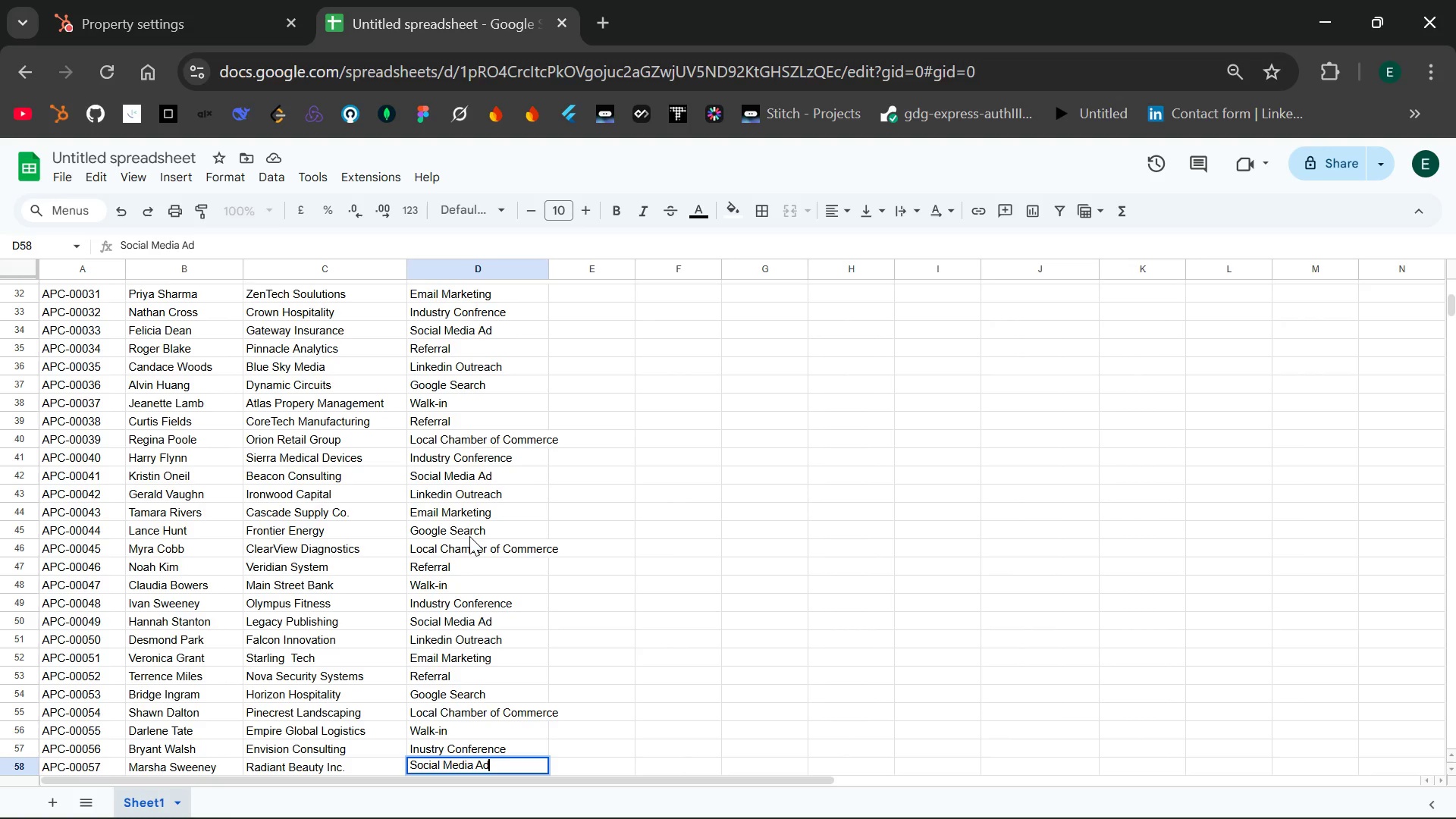 
key(Enter)
 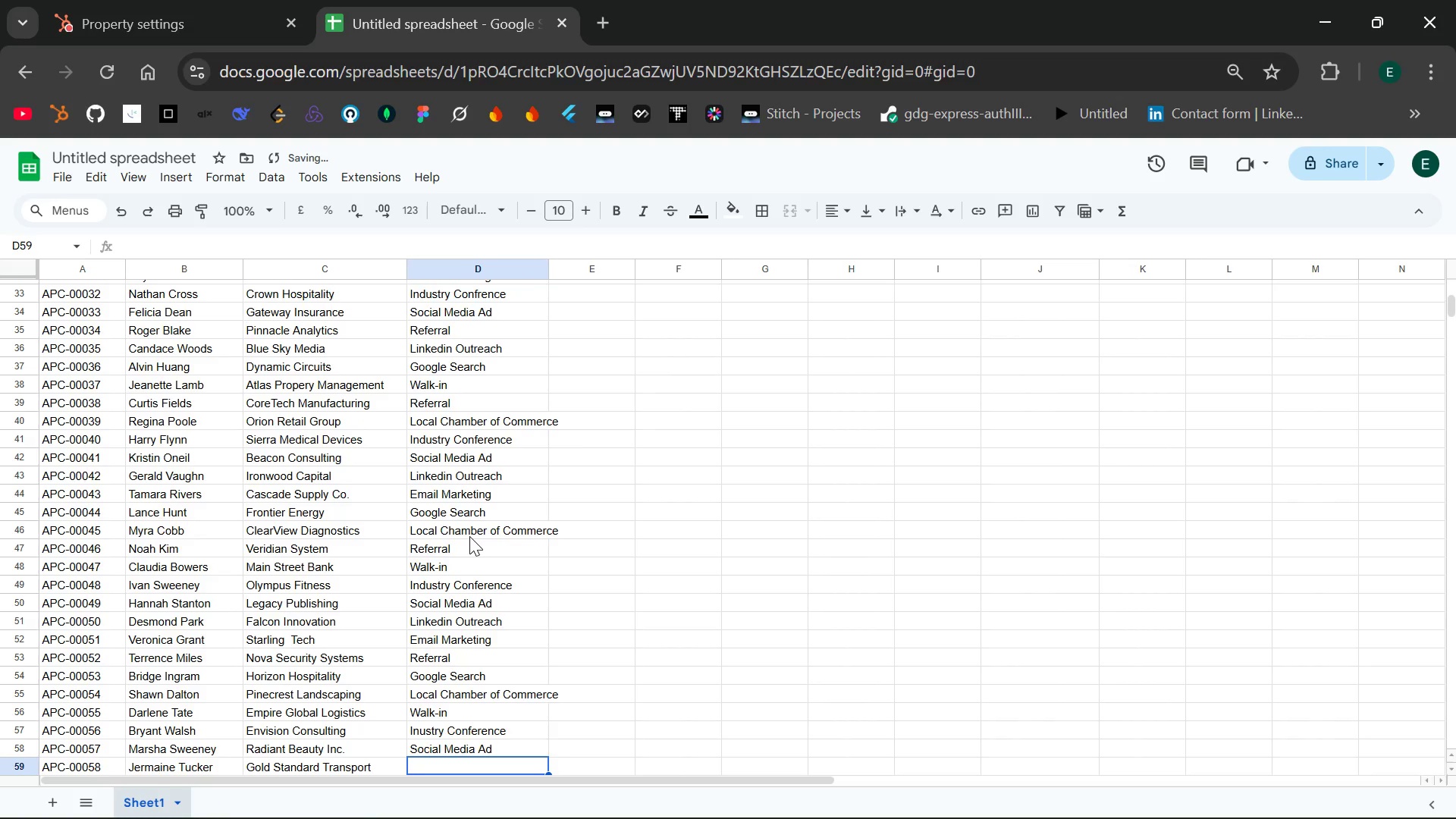 
type(Linkedin Outrach)
 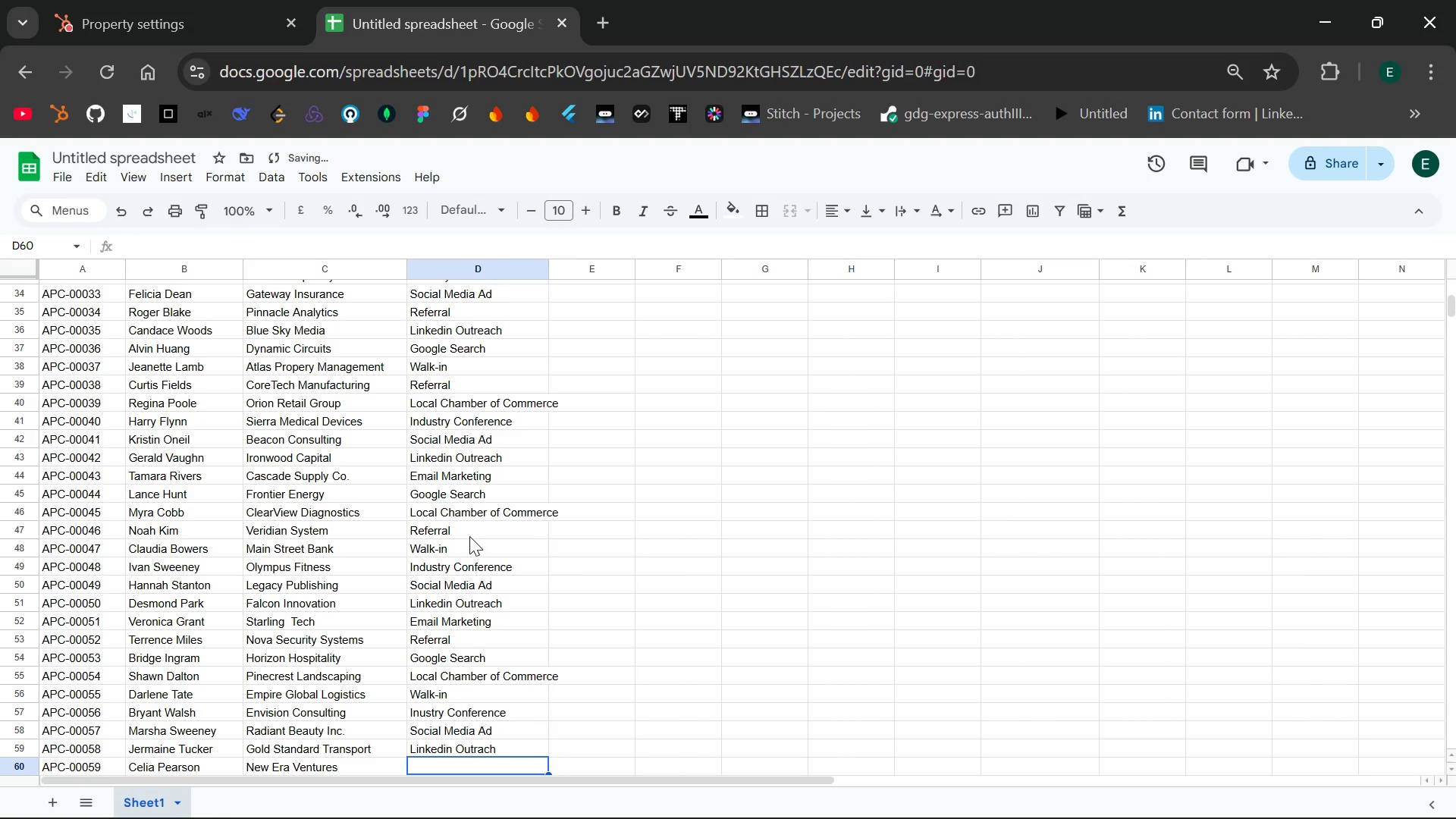 
 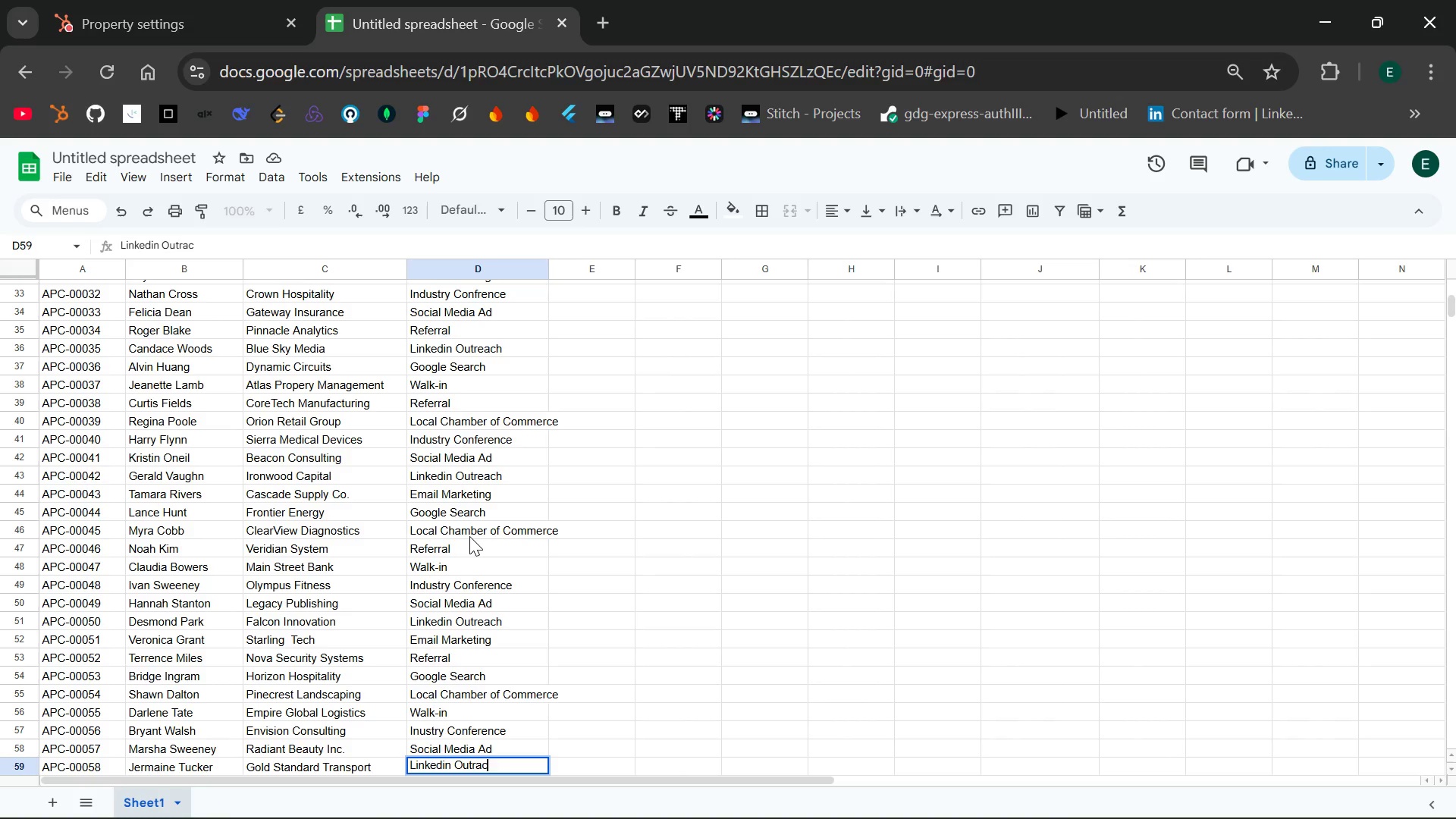 
key(Enter)
 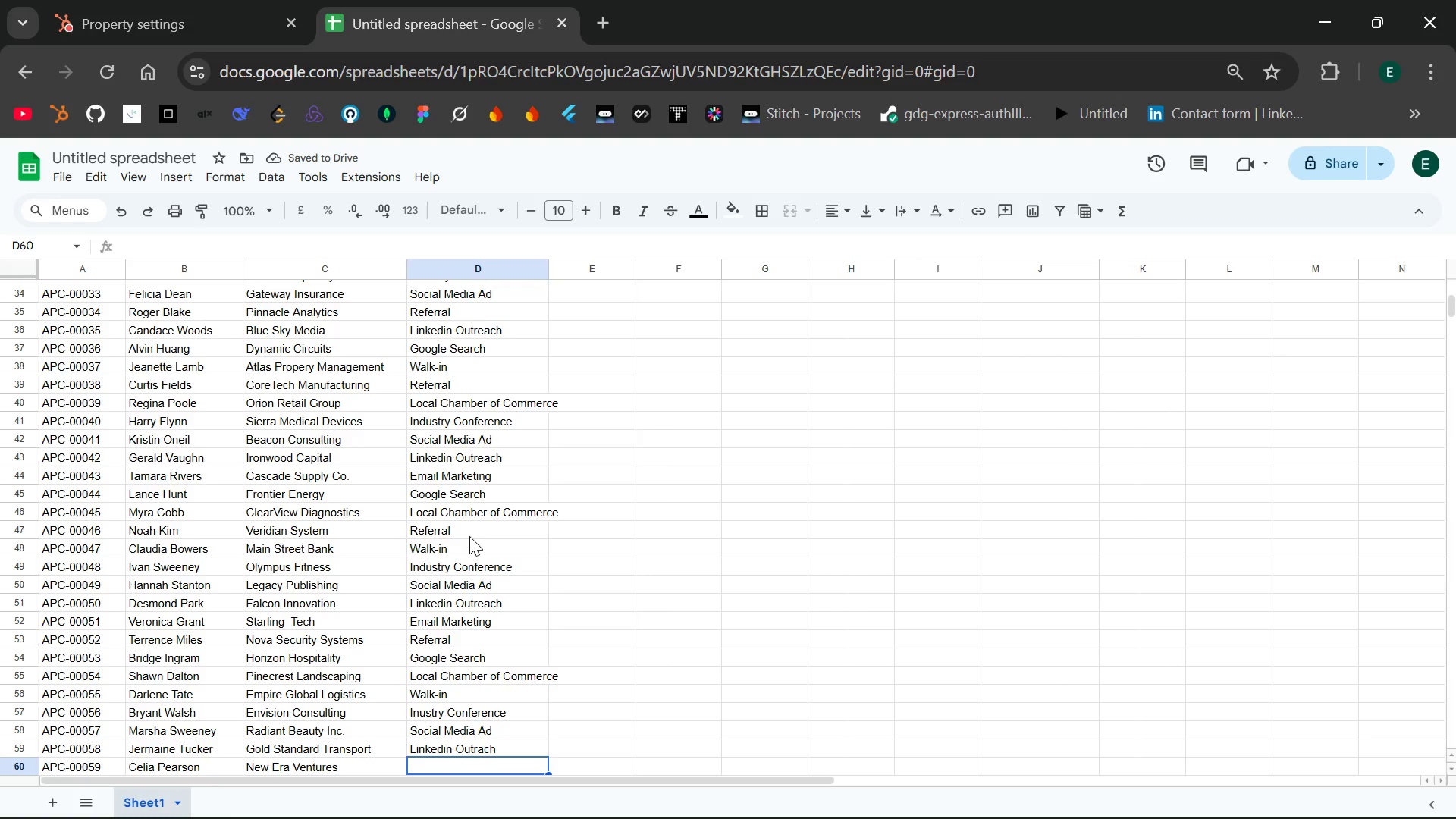 
wait(5.67)
 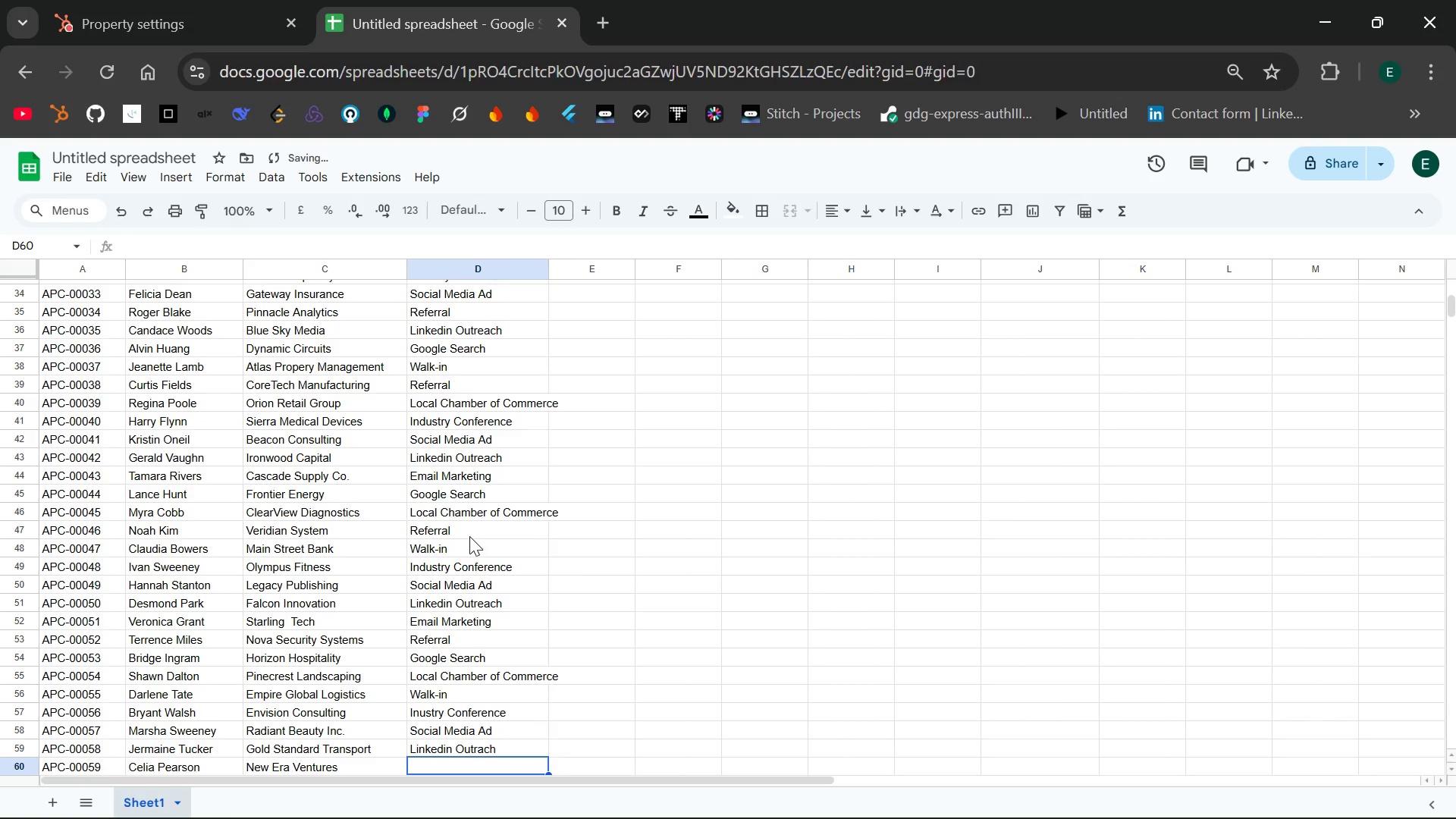 
type(Referral)
 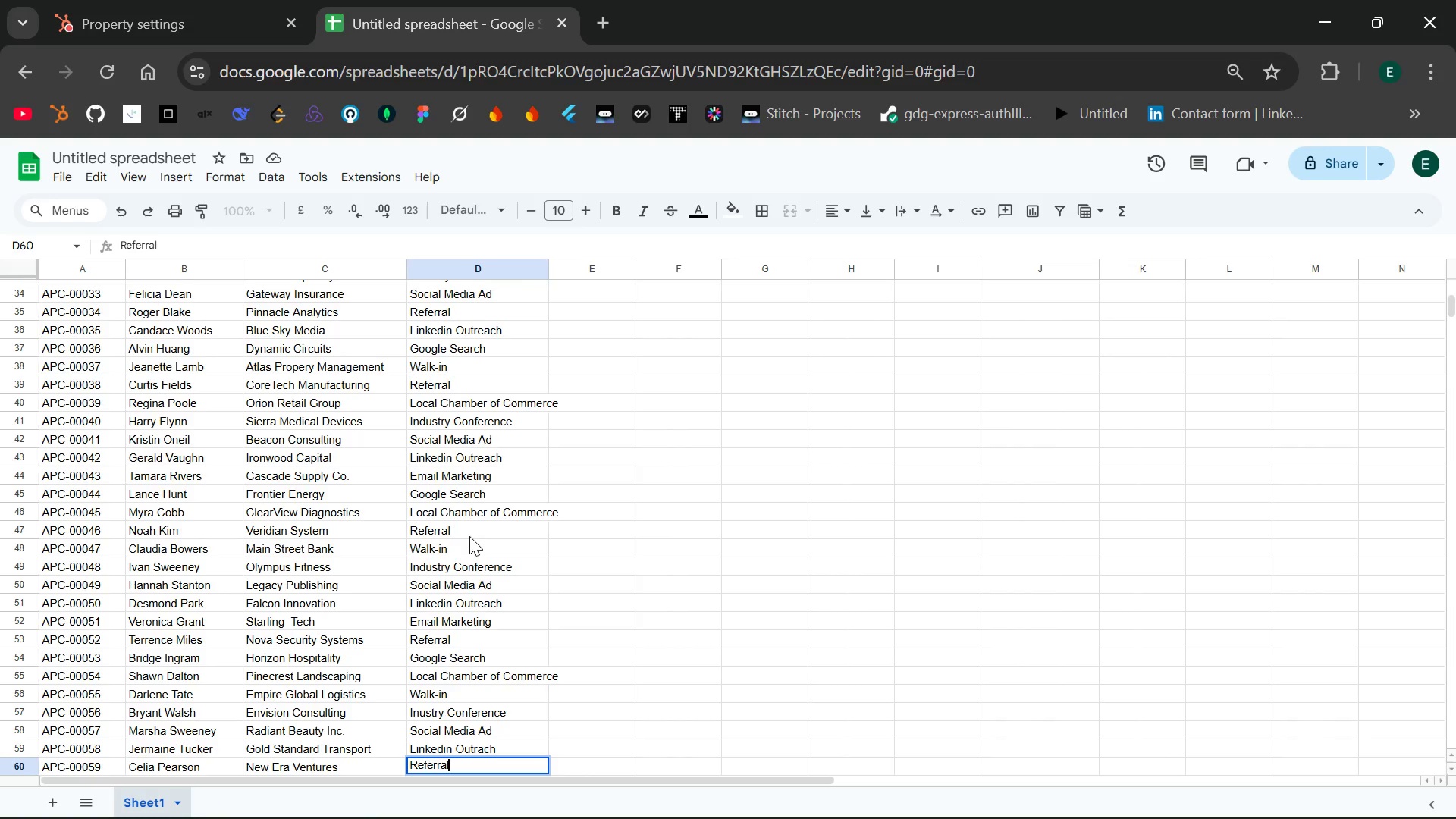 
key(Enter)
 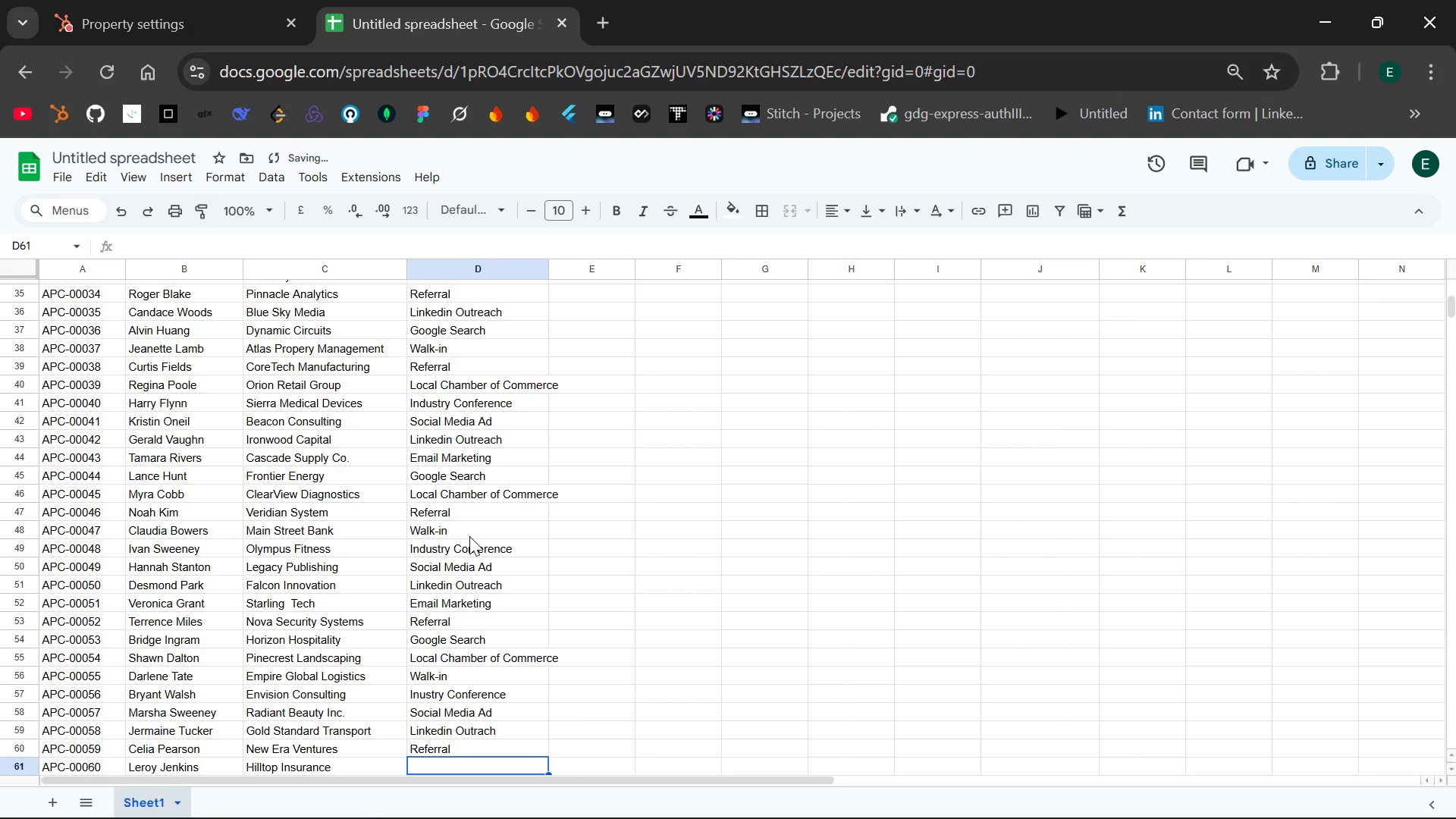 
type(Local Chamber of Commerce)
 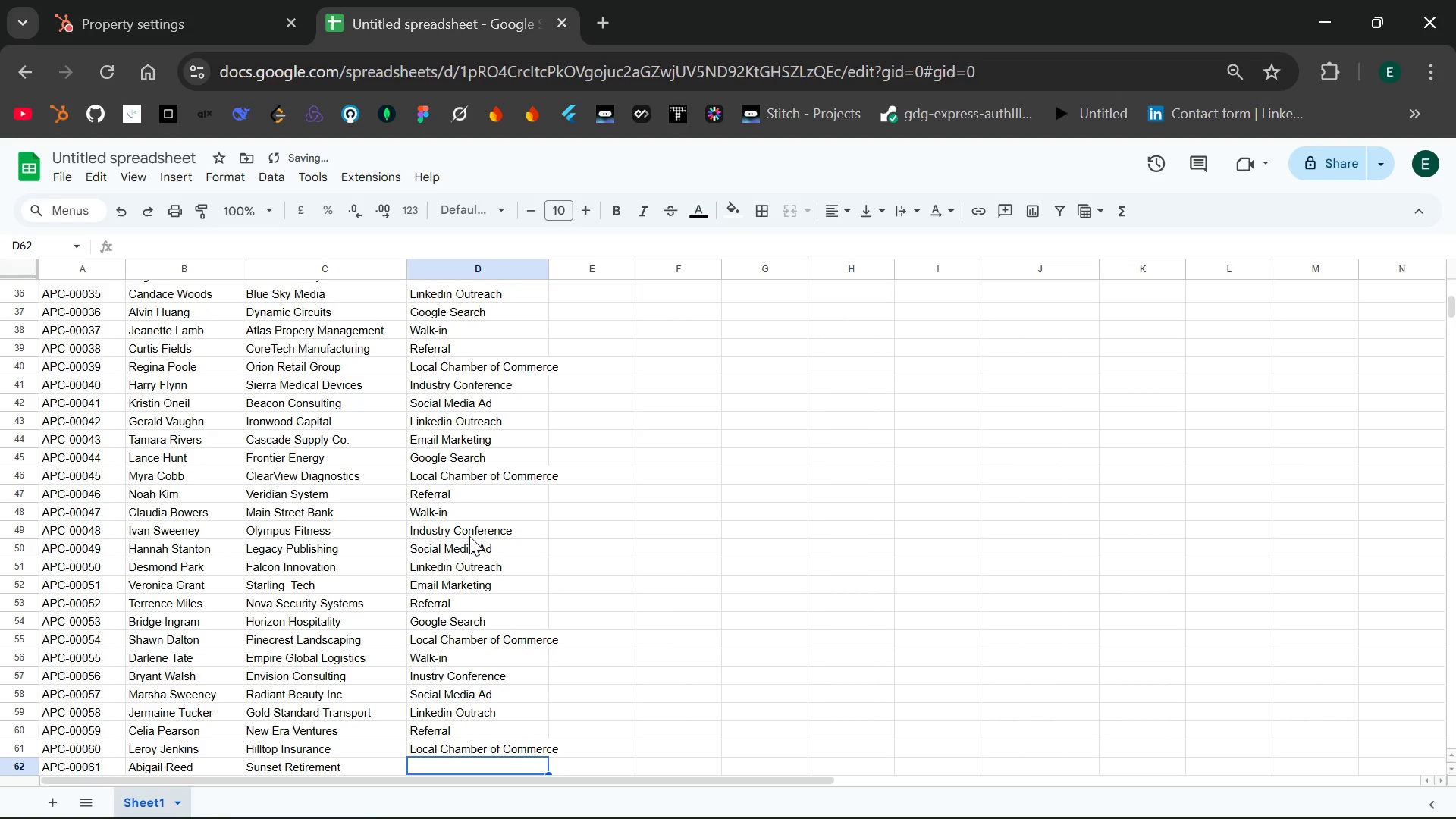 
 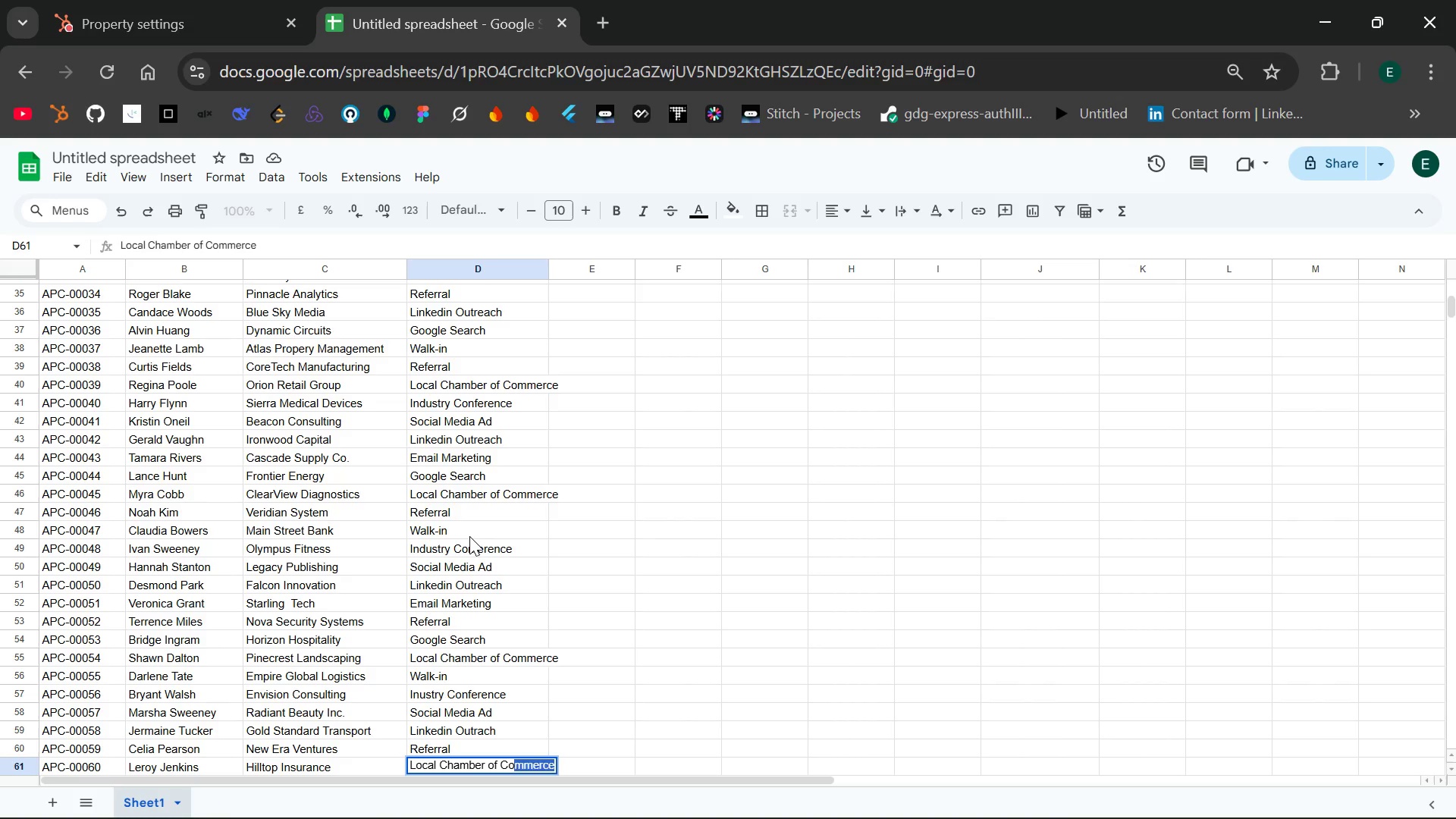 
key(Enter)
 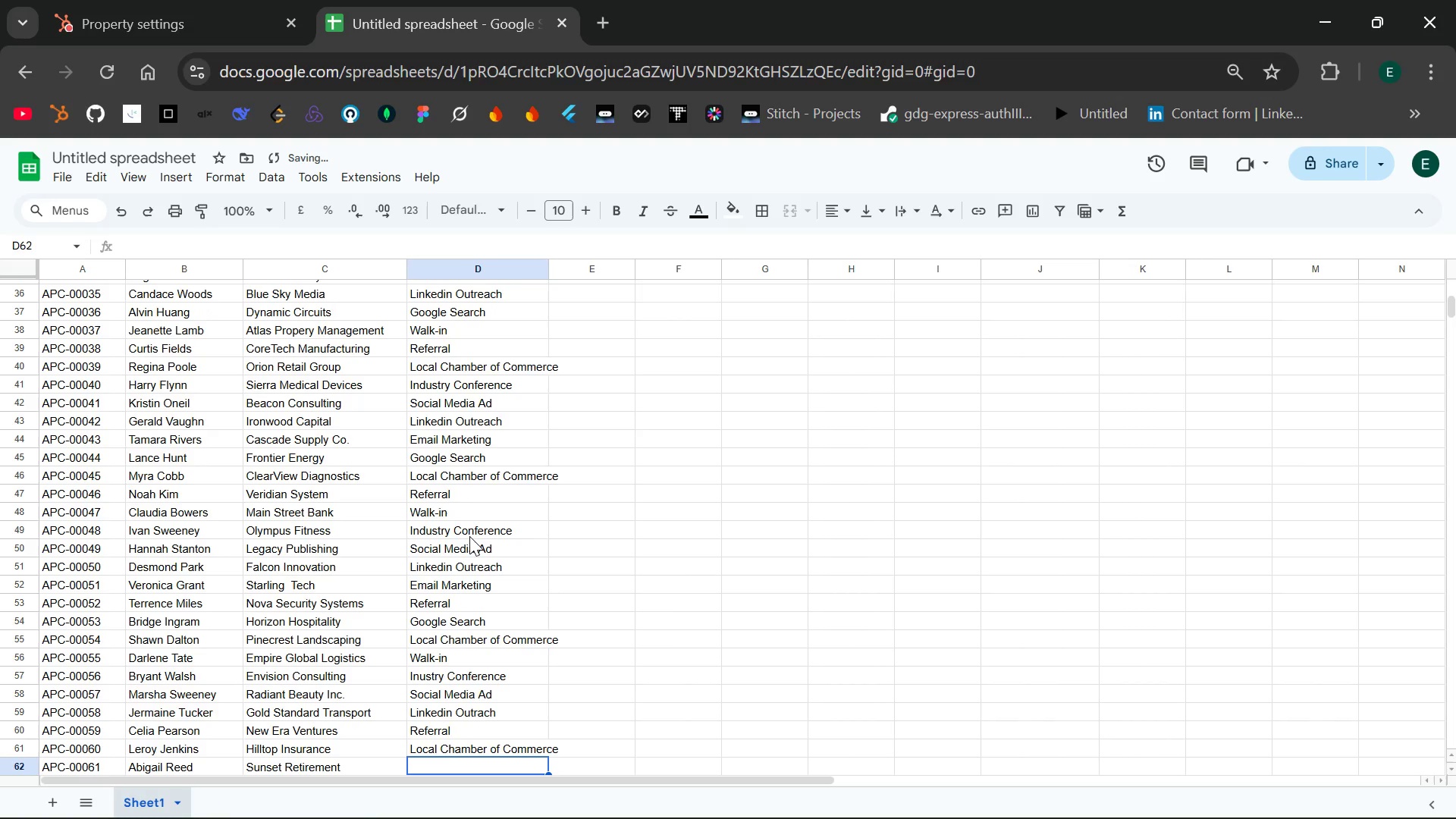 
type(Email Marketing)
 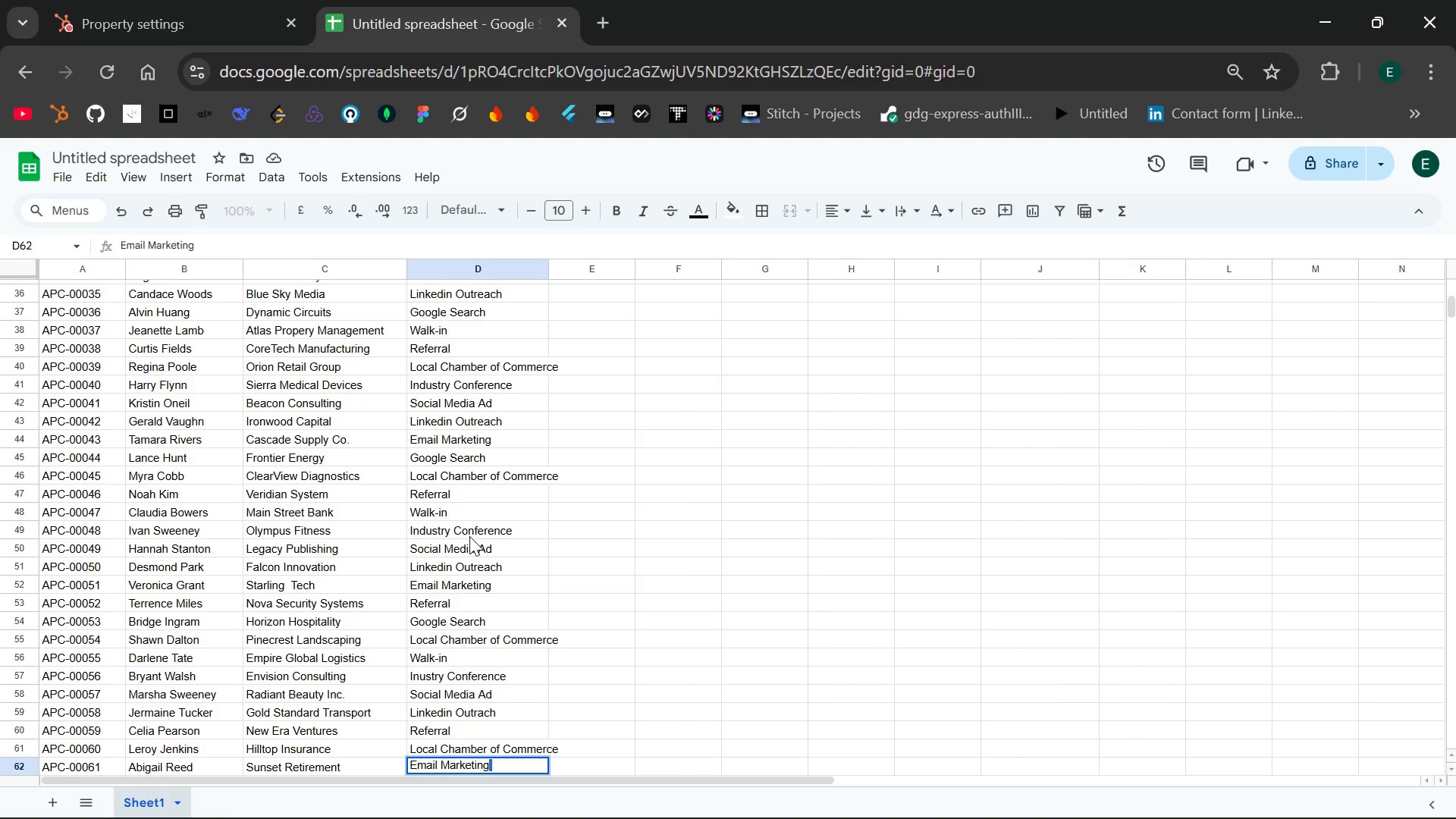 
key(Enter)
 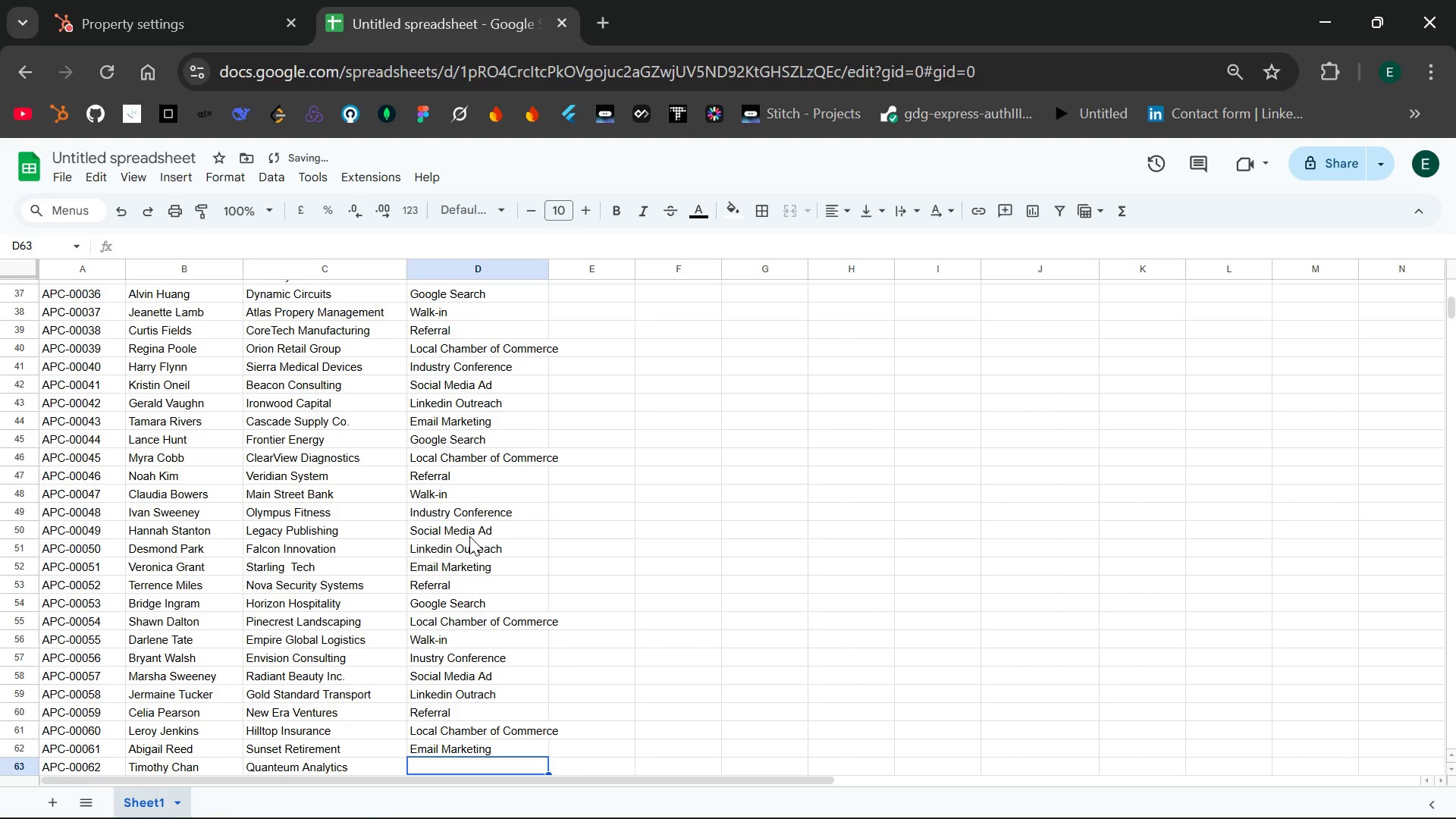 
type(Google Search)
 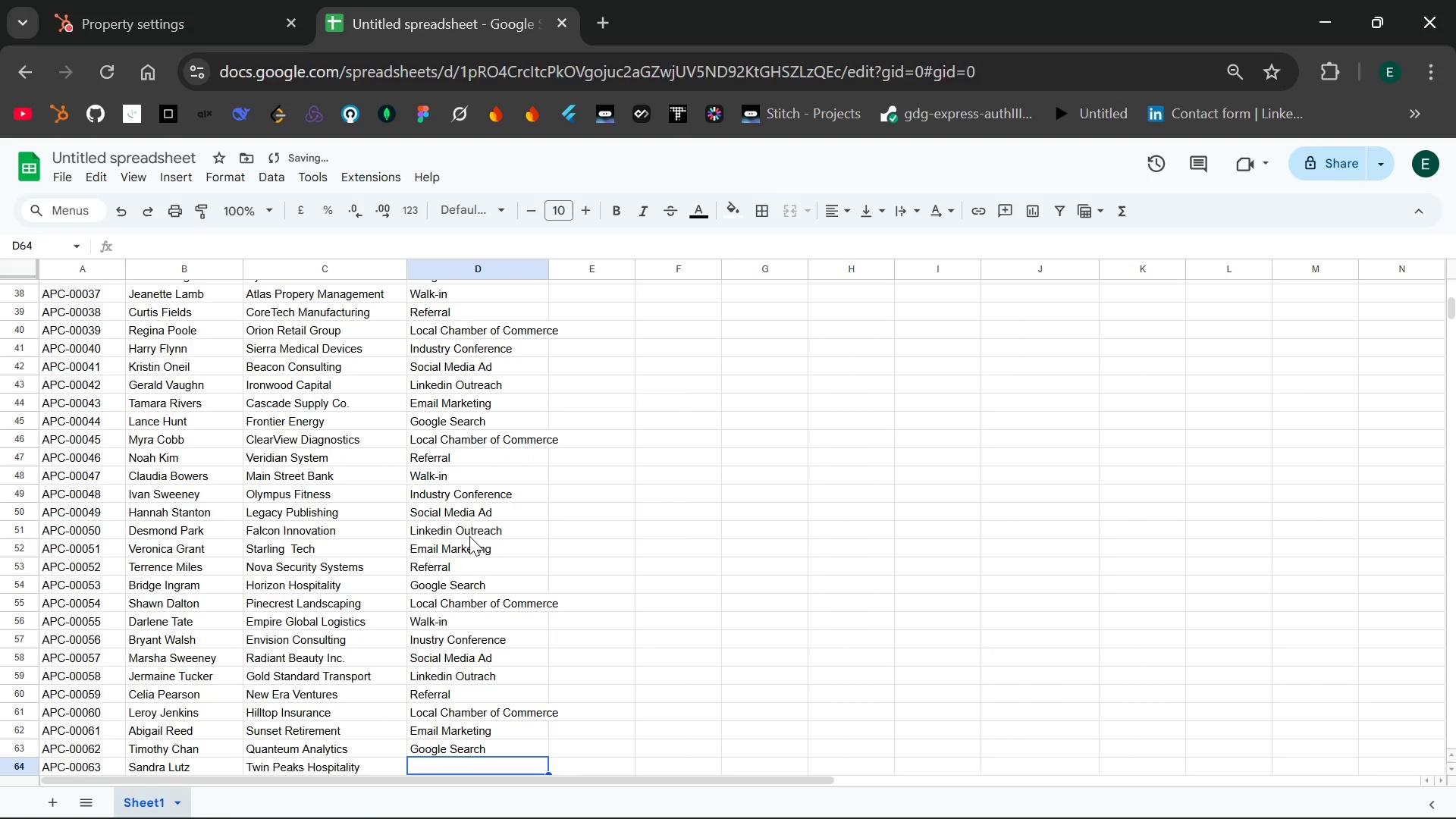 
 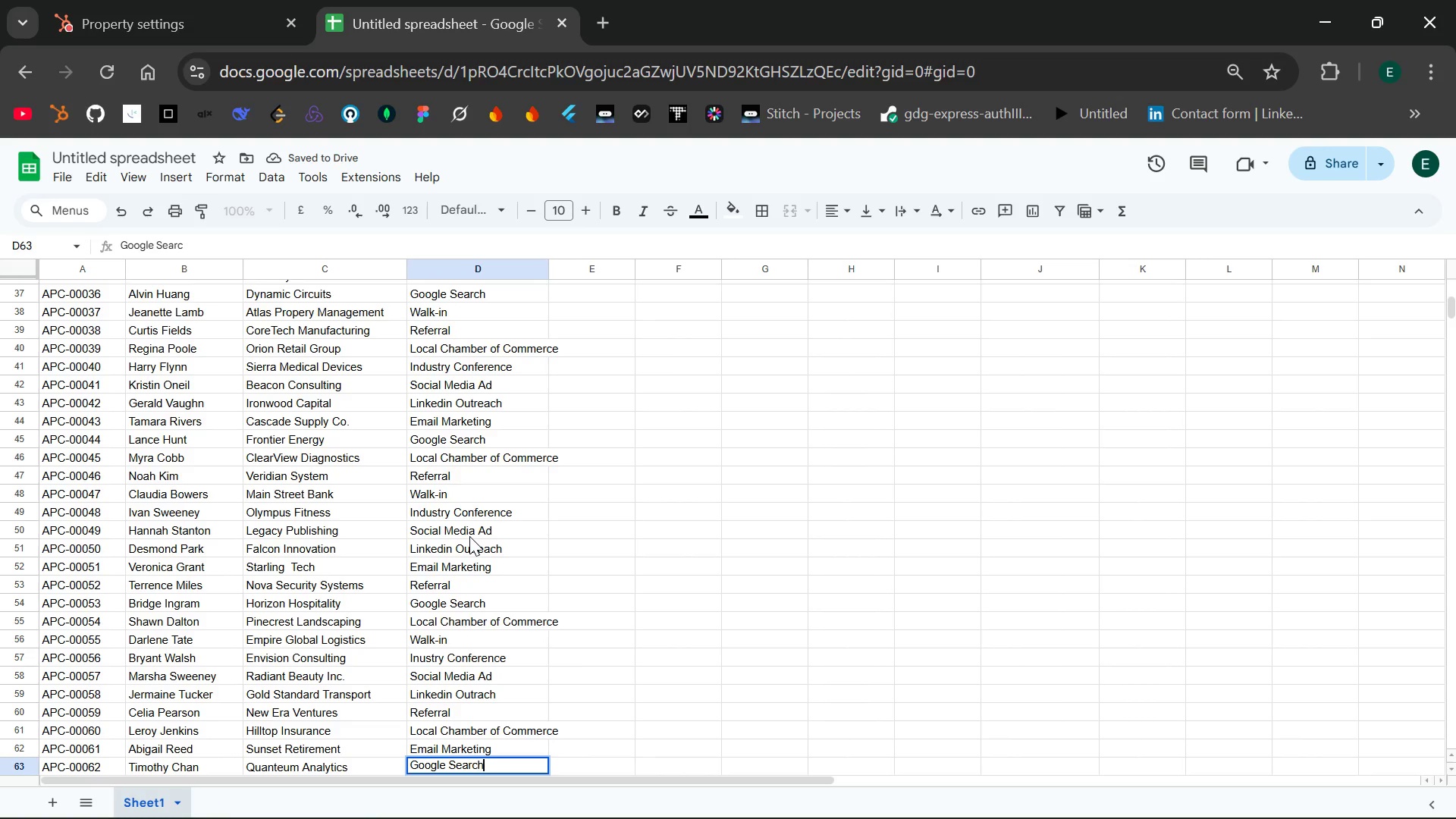 
key(Enter)
 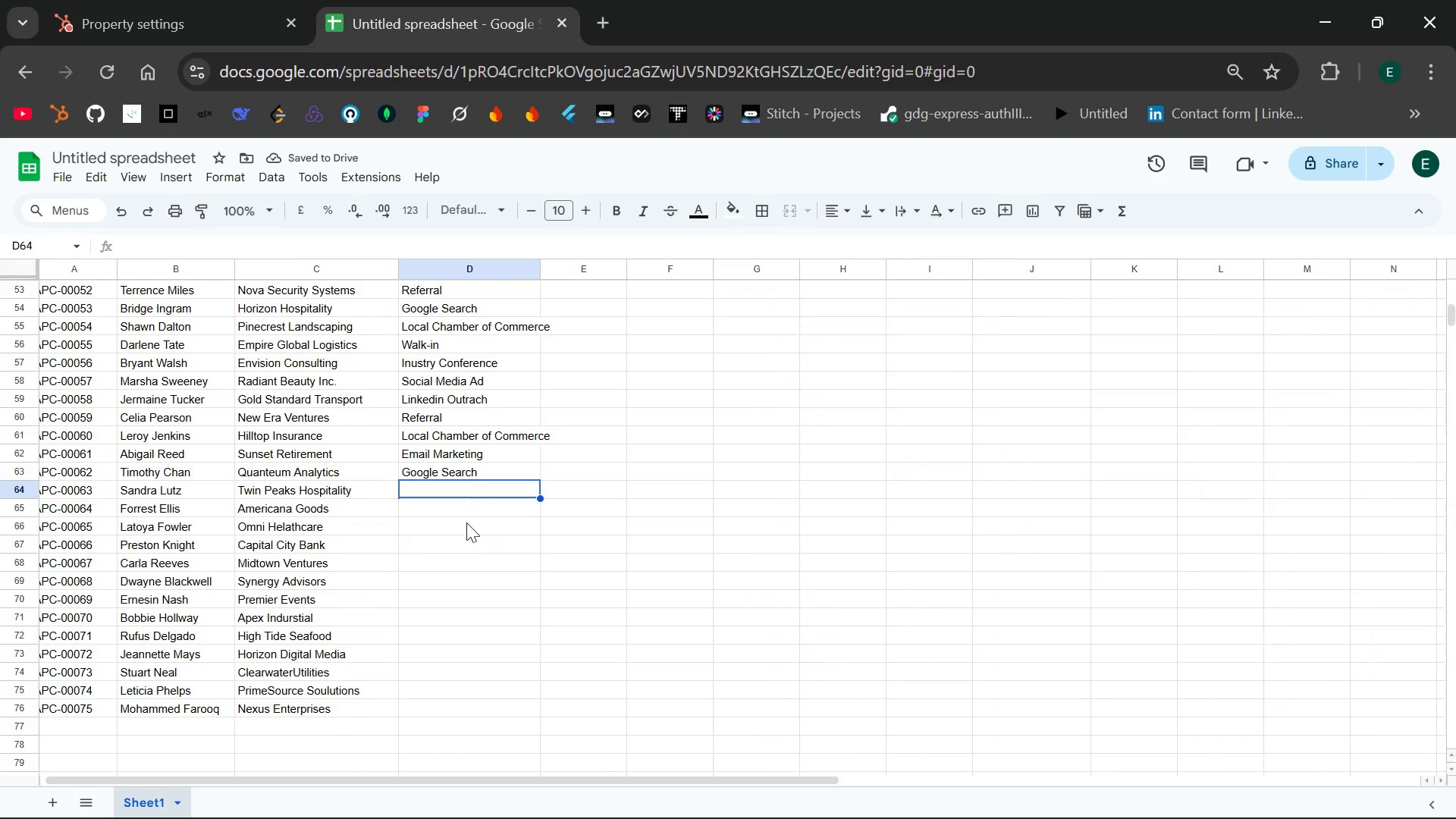 
double_click([442, 488])
 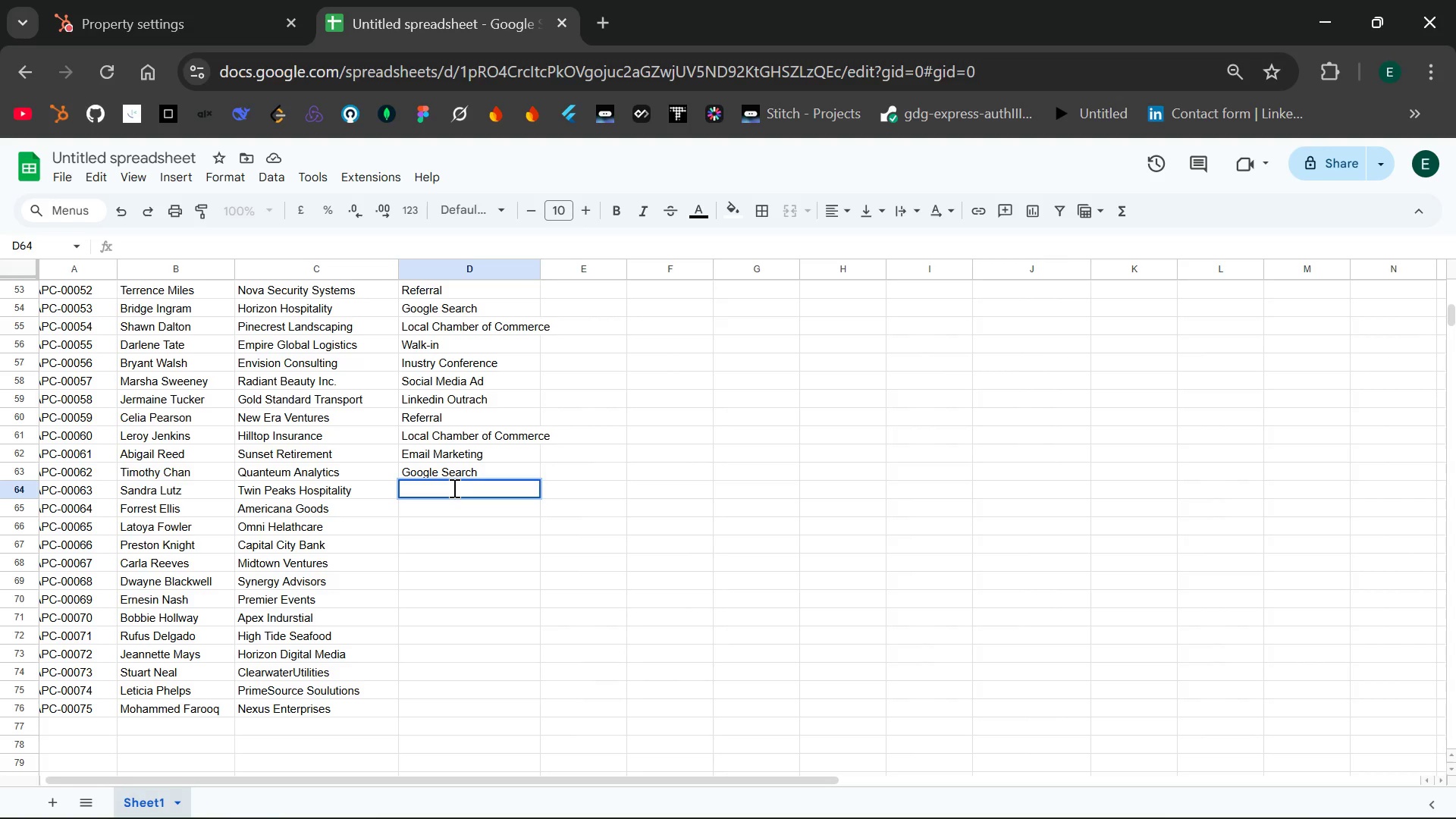 
wait(7.23)
 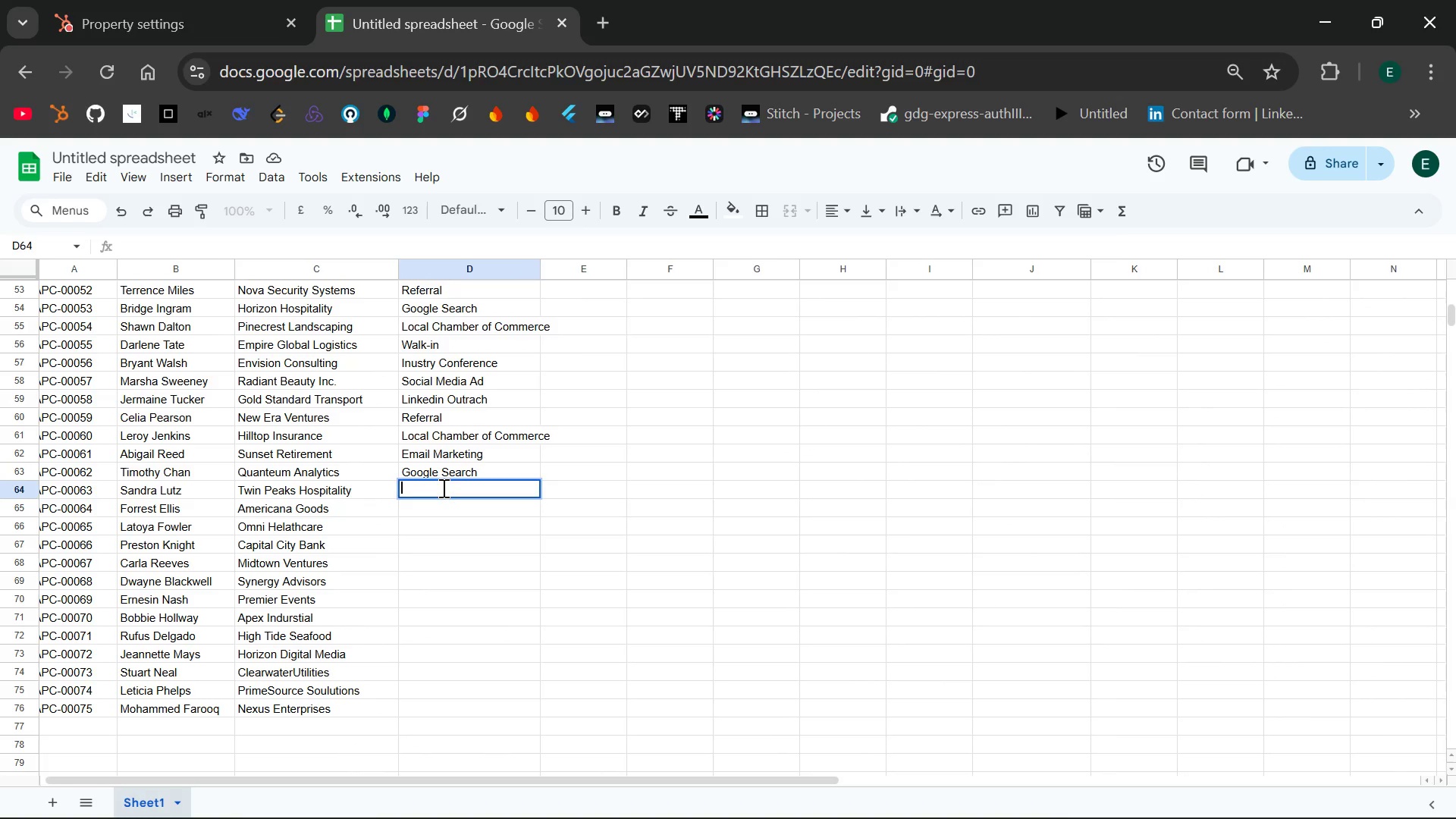 
type(Walk-in)
 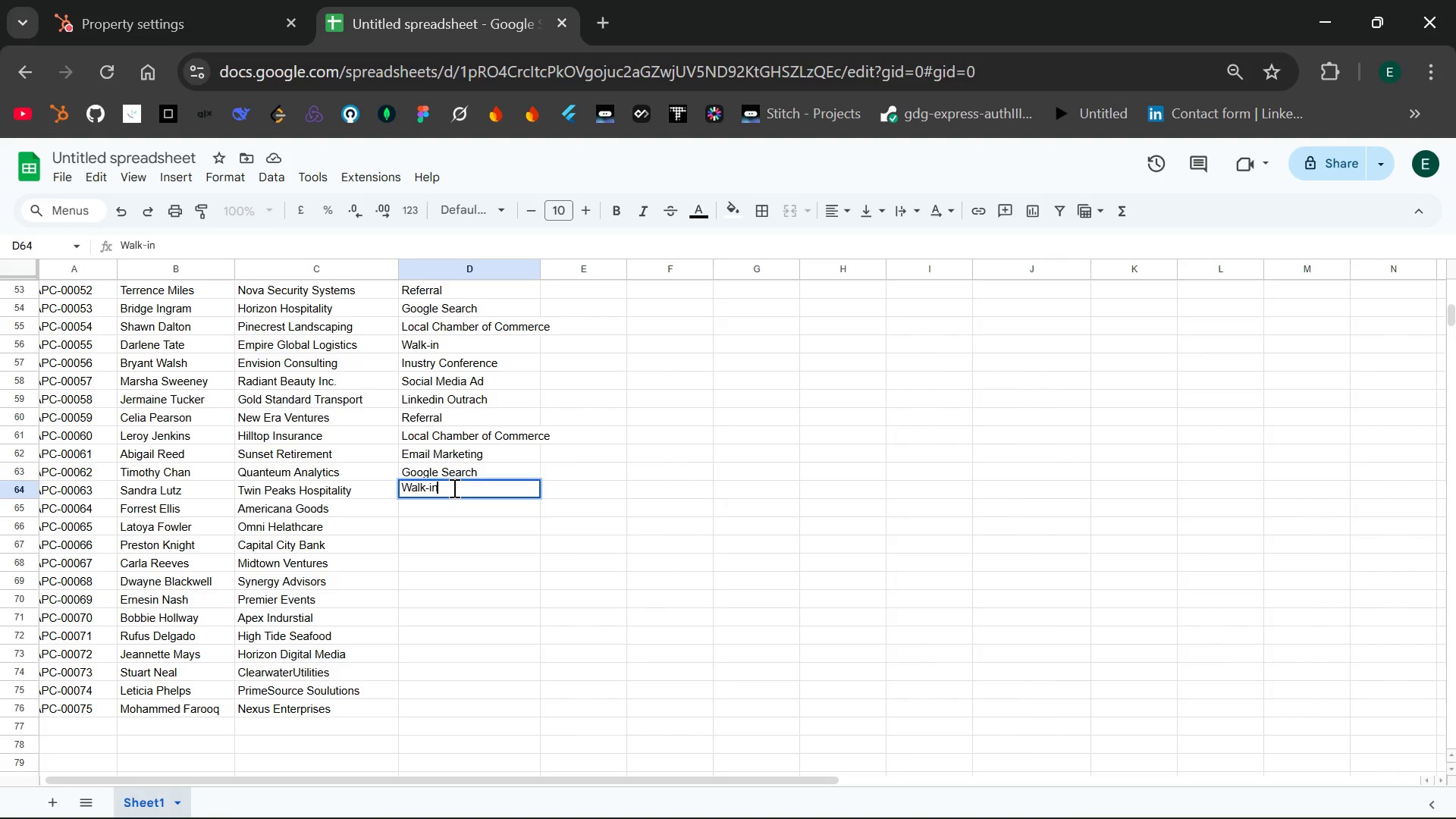 
key(Enter)
 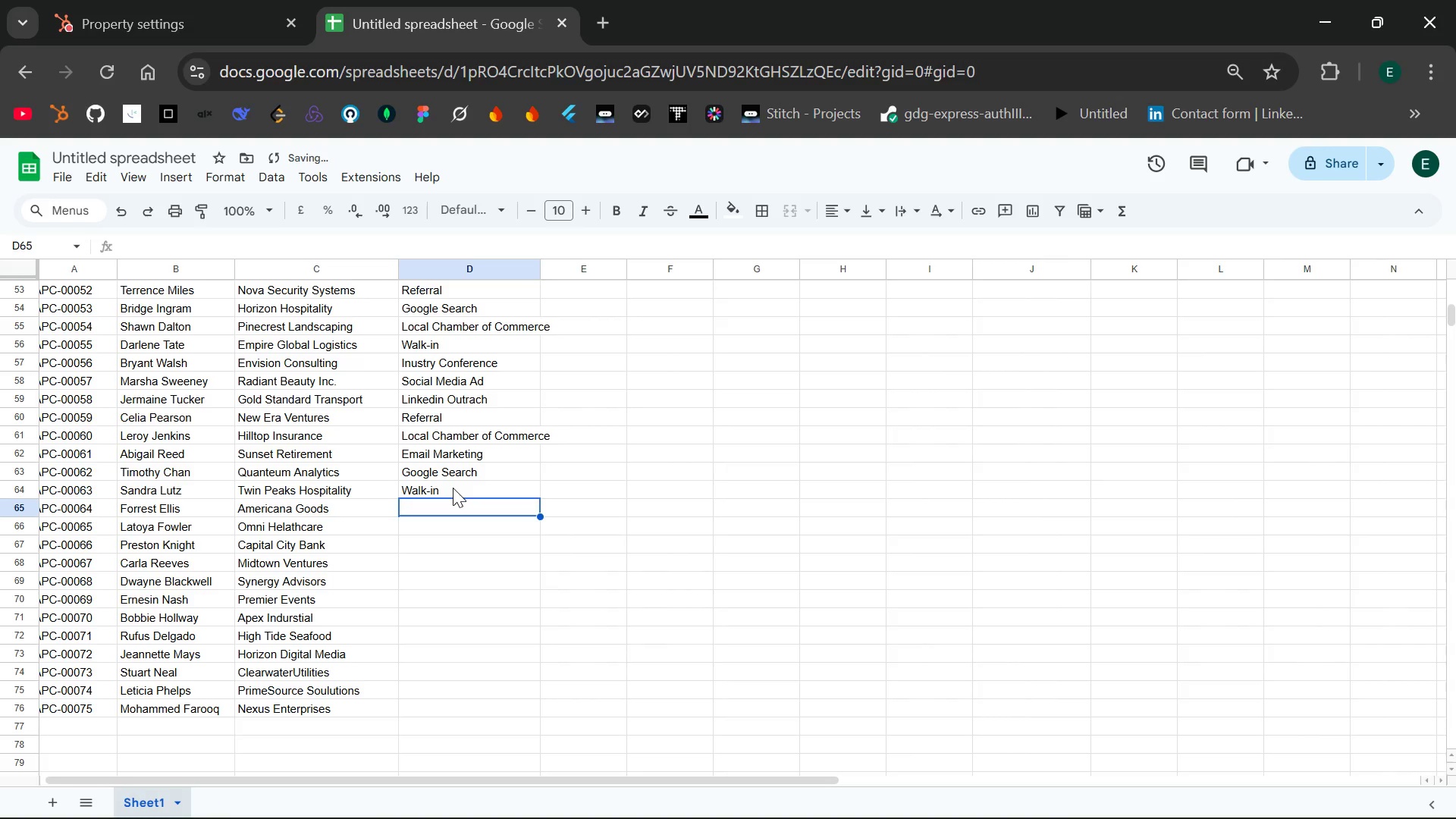 
type(Industry Conference)
 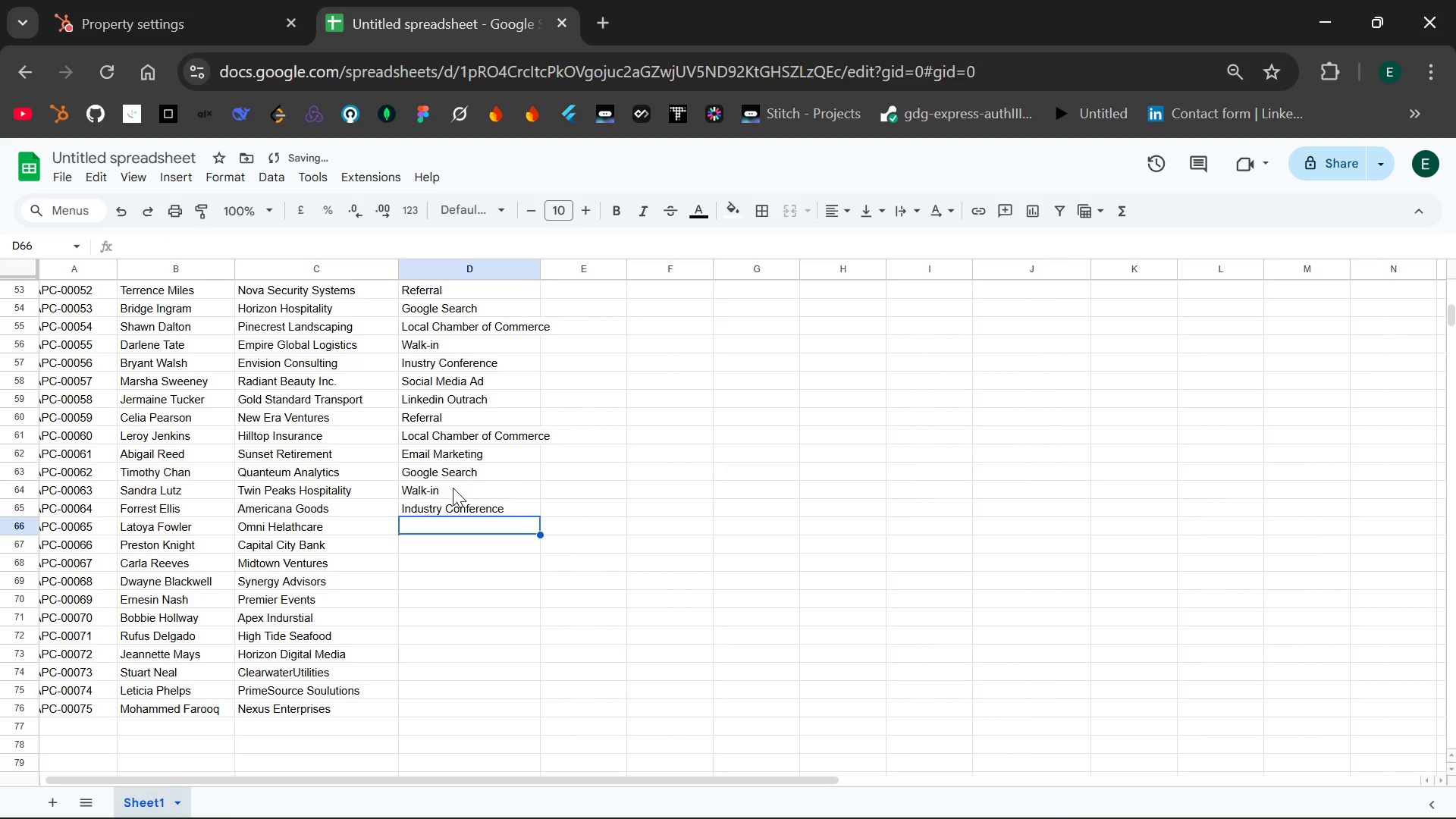 
 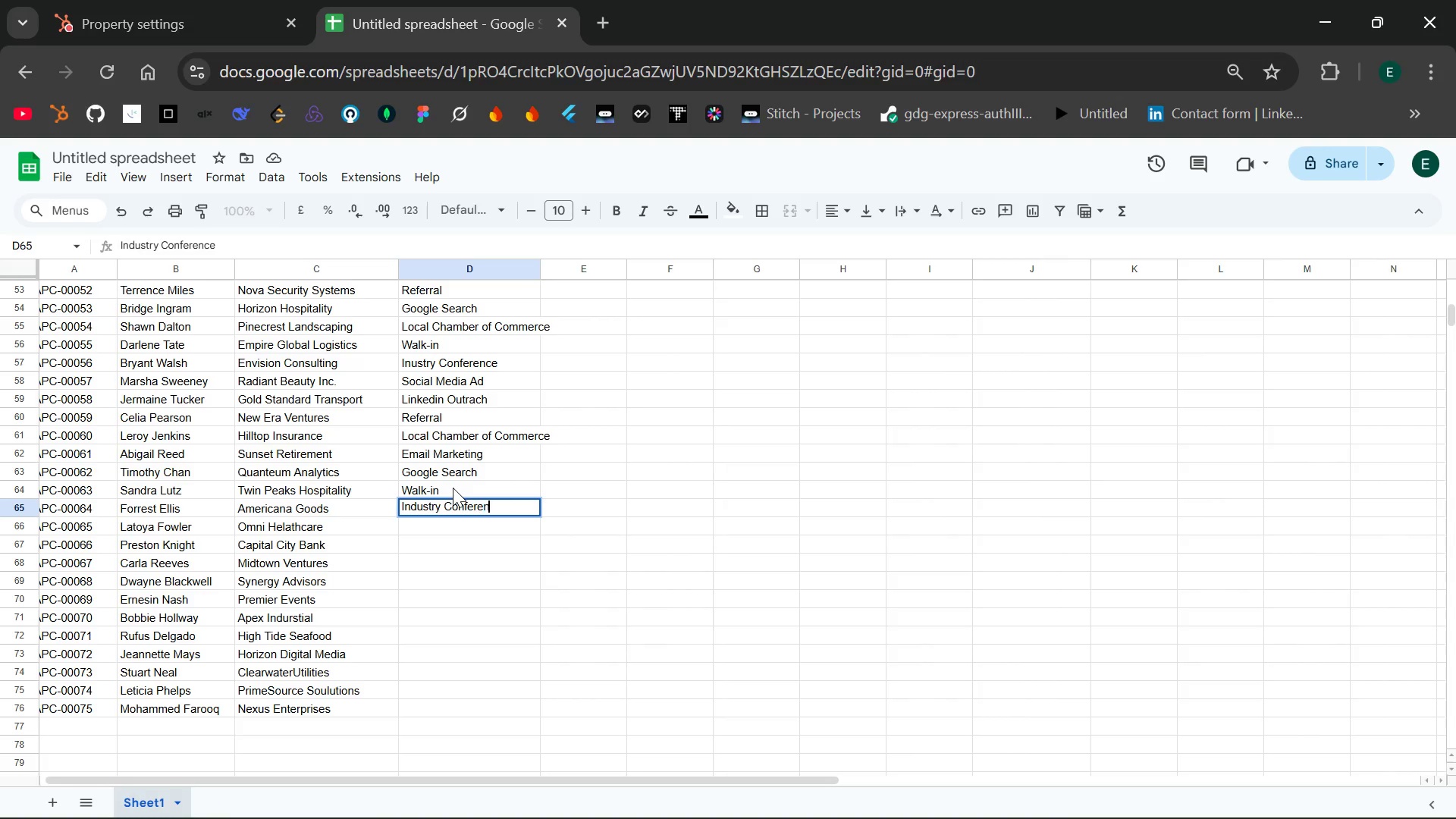 
key(Enter)
 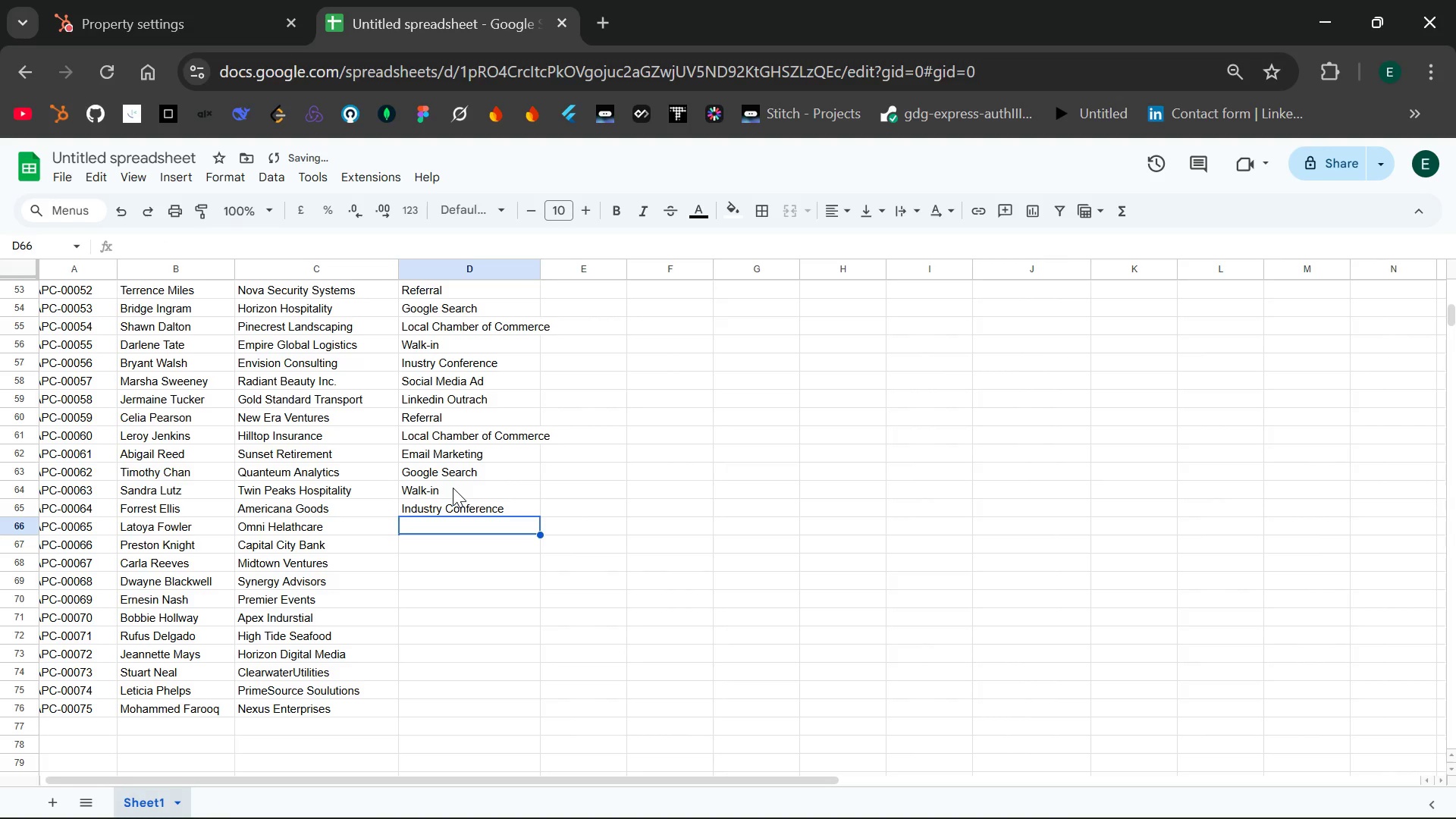 
type(Social Media Ad)
 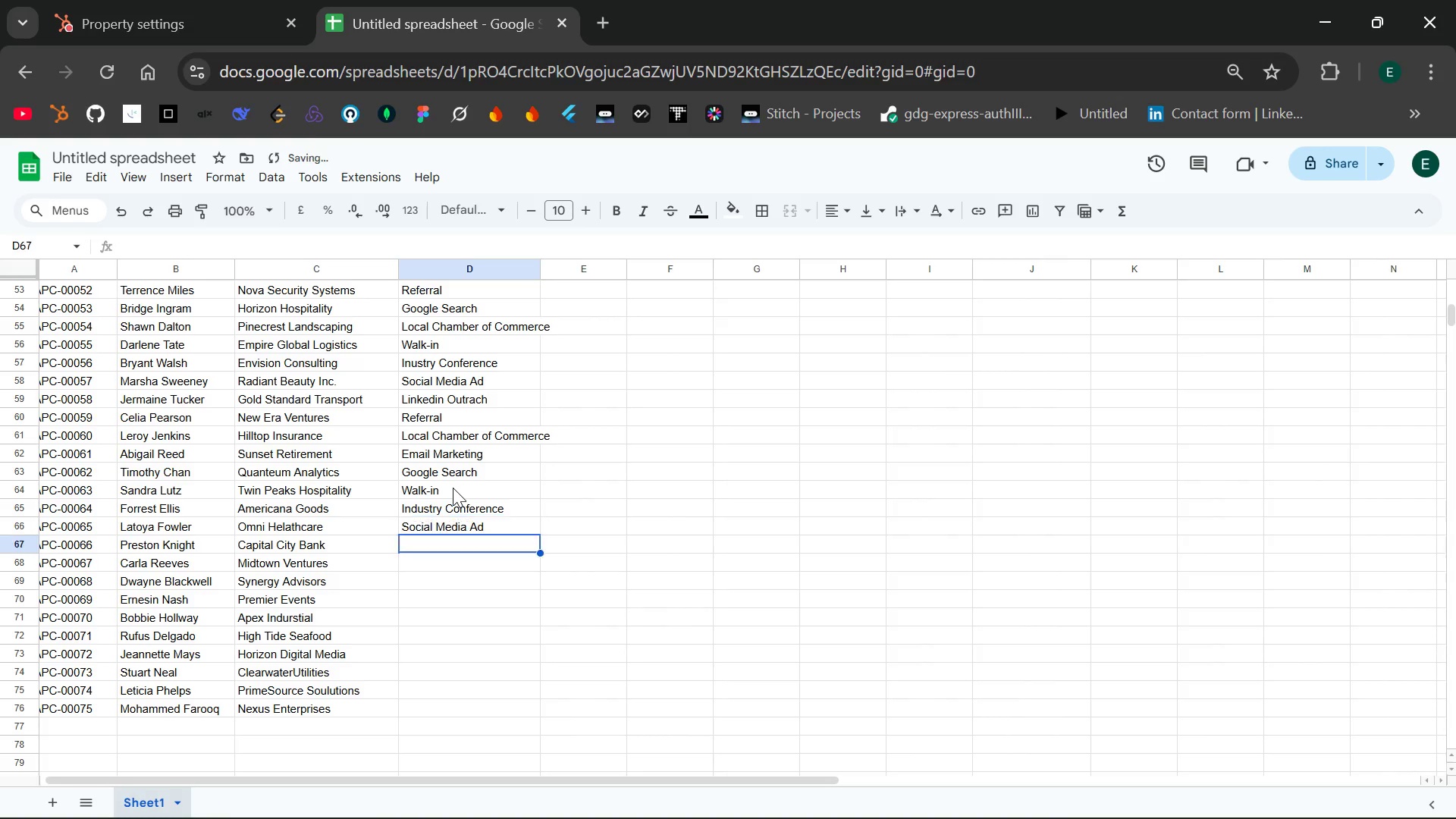 
 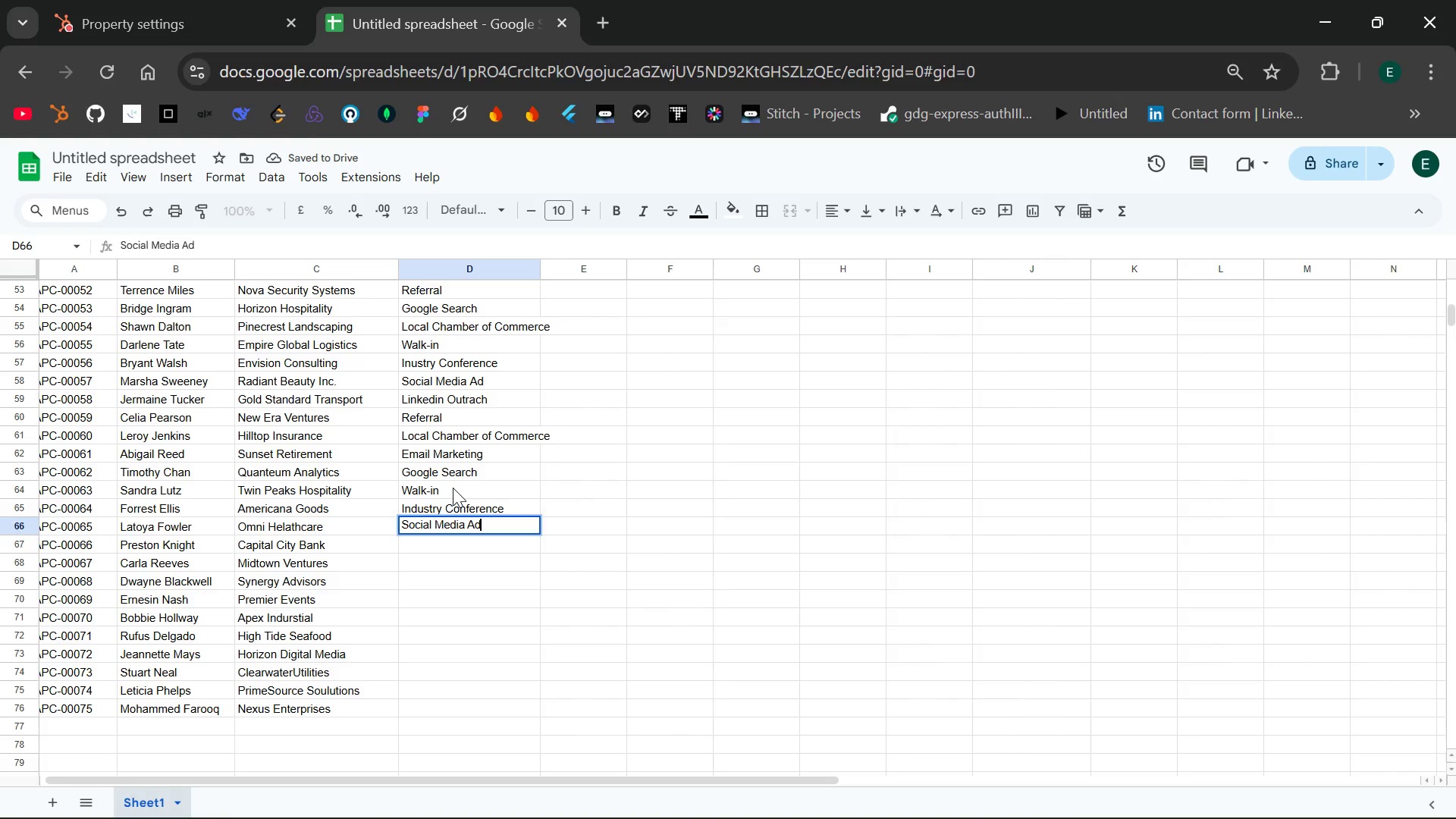 
key(Enter)
 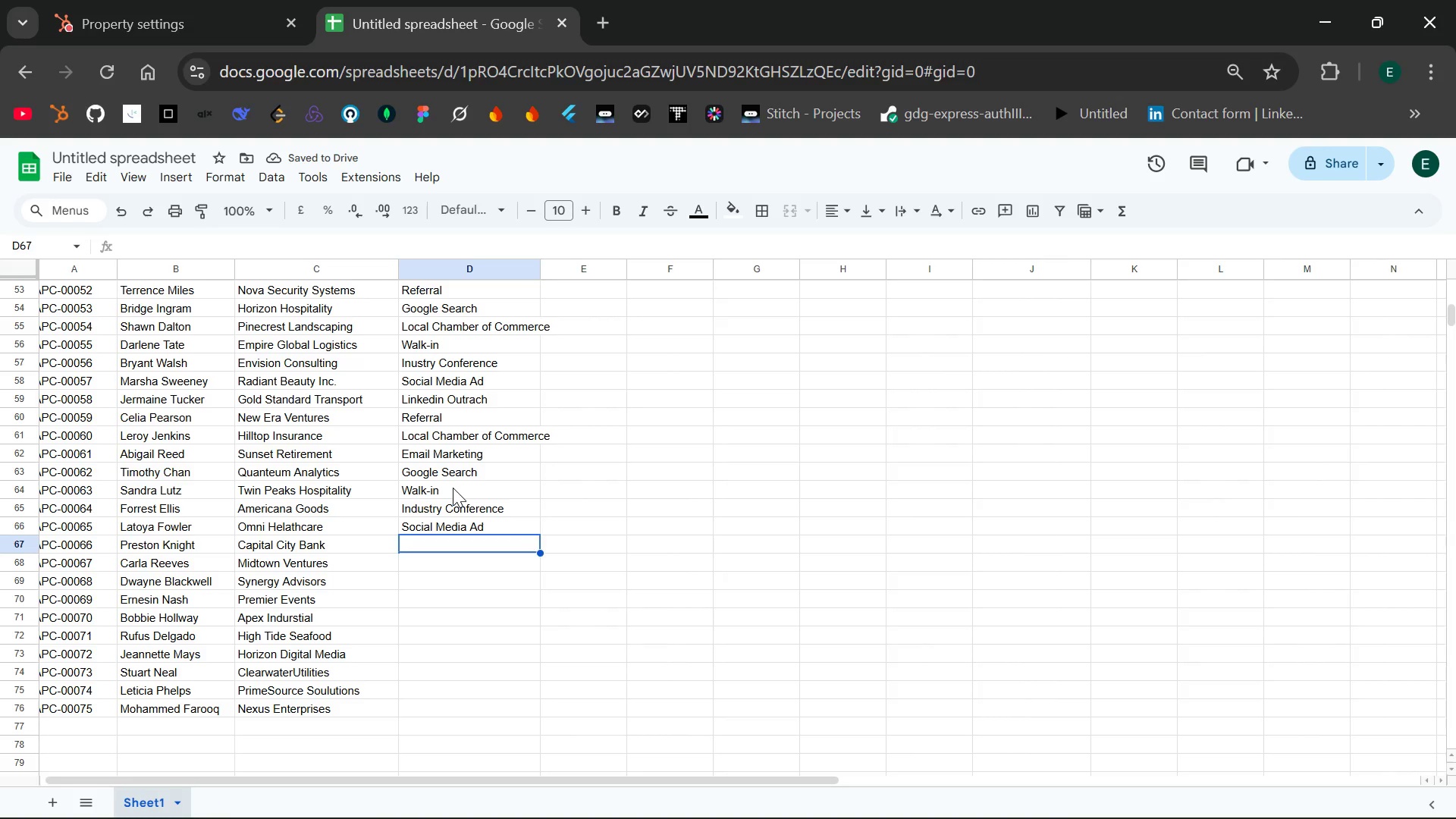 
hold_key(key=ShiftLeft, duration=0.41)
 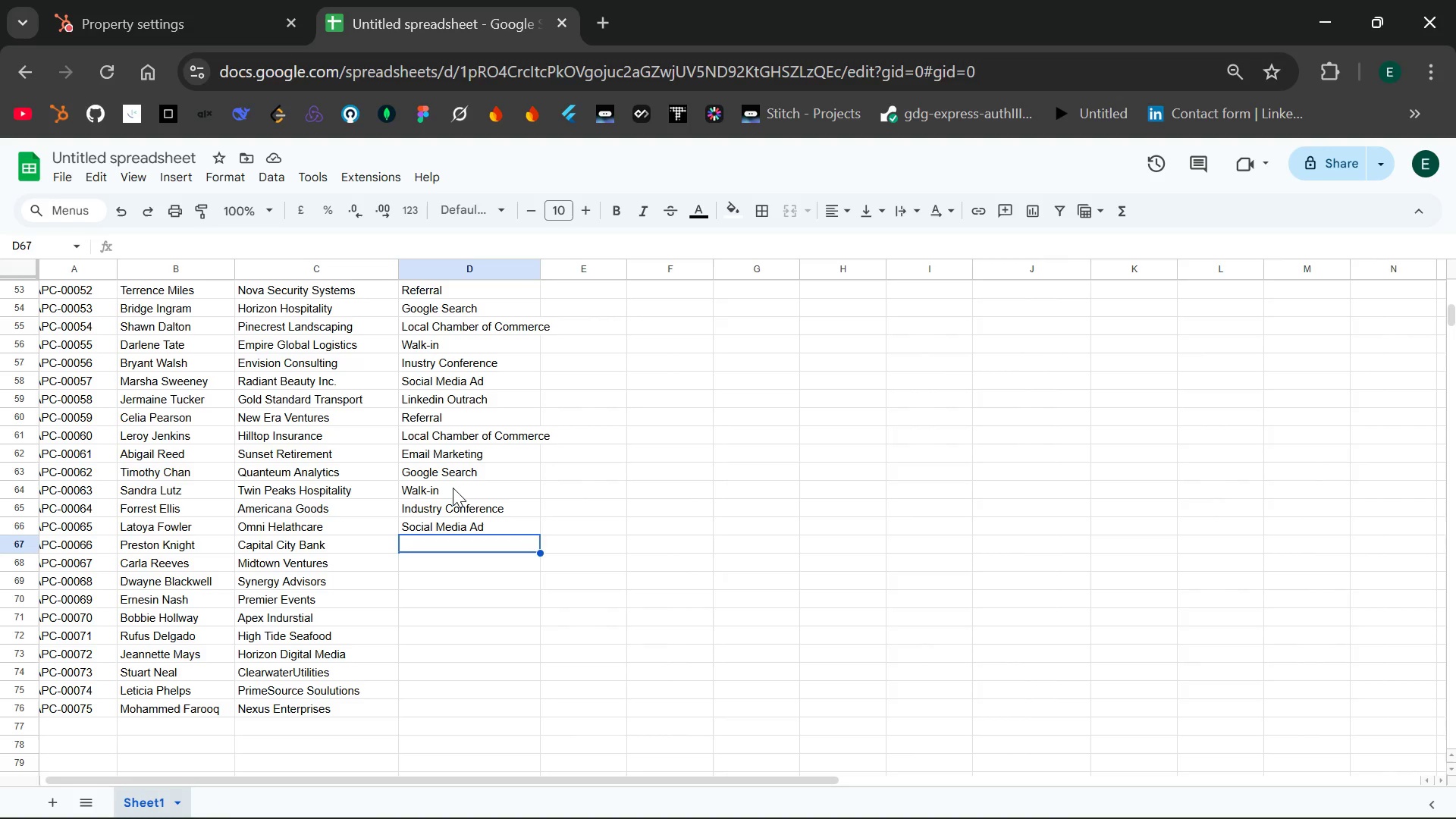 
type(Referral )
 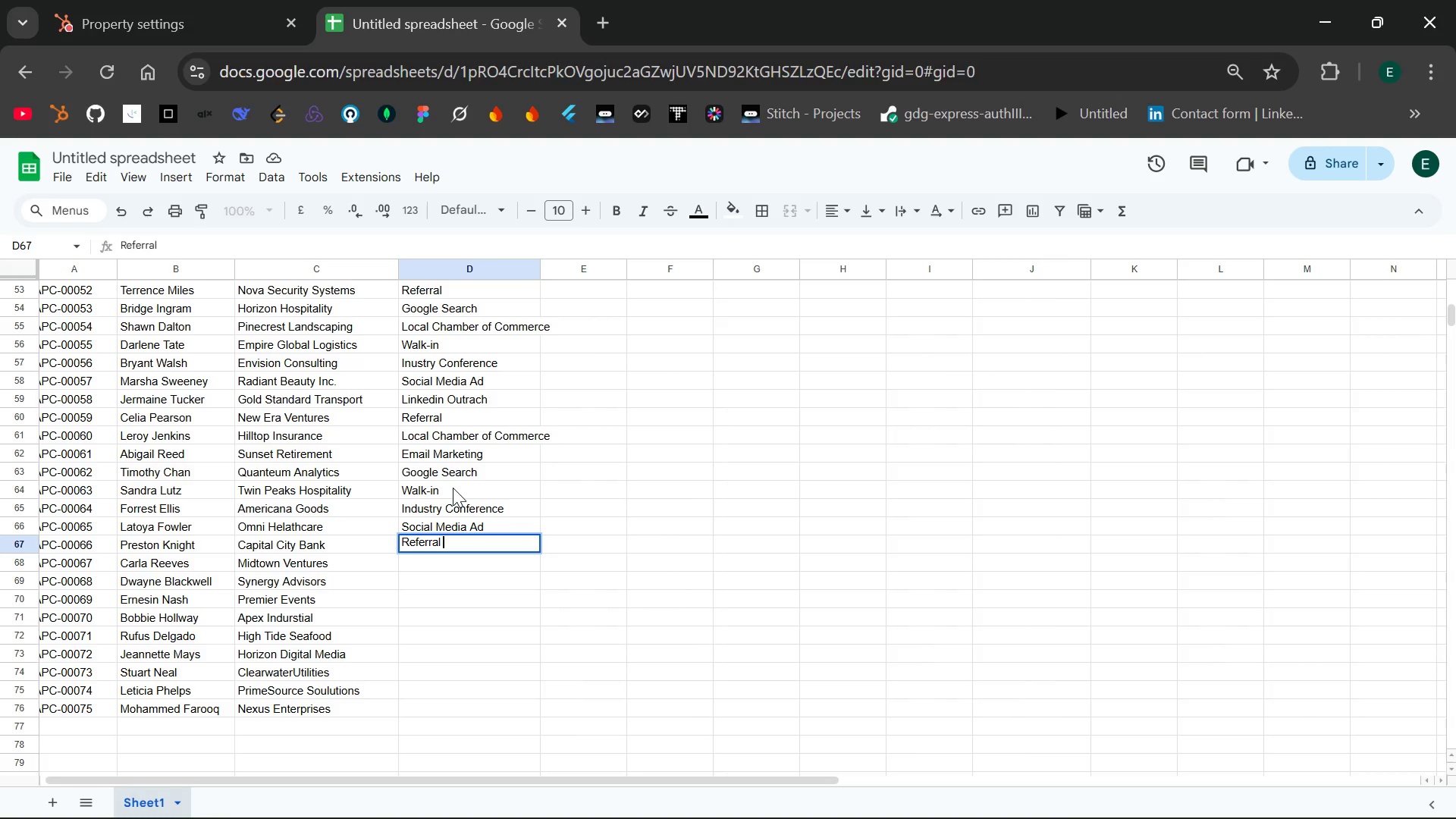 
key(Enter)
 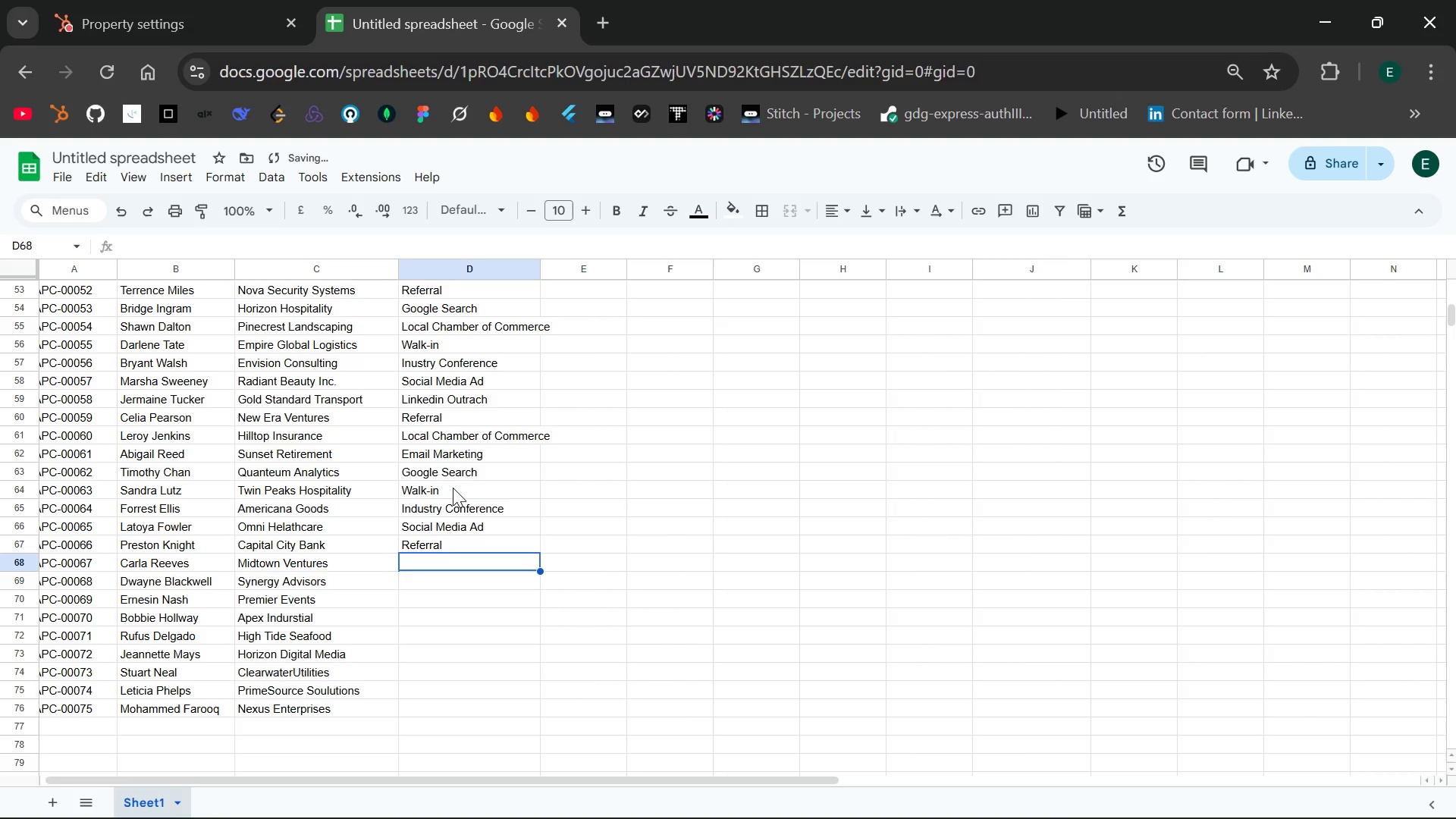 
type(Linkedin Outreach)
 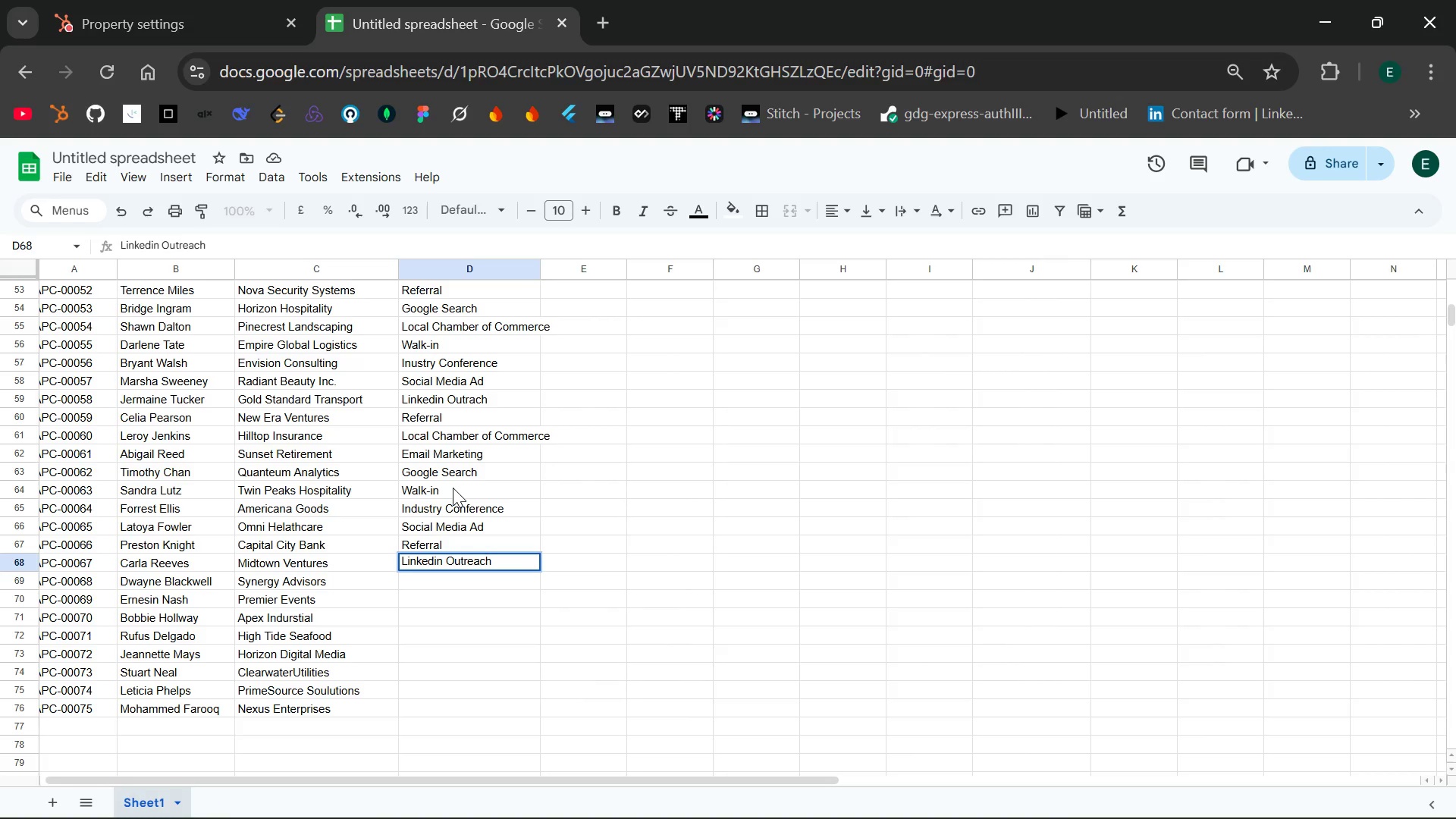 
key(Enter)
 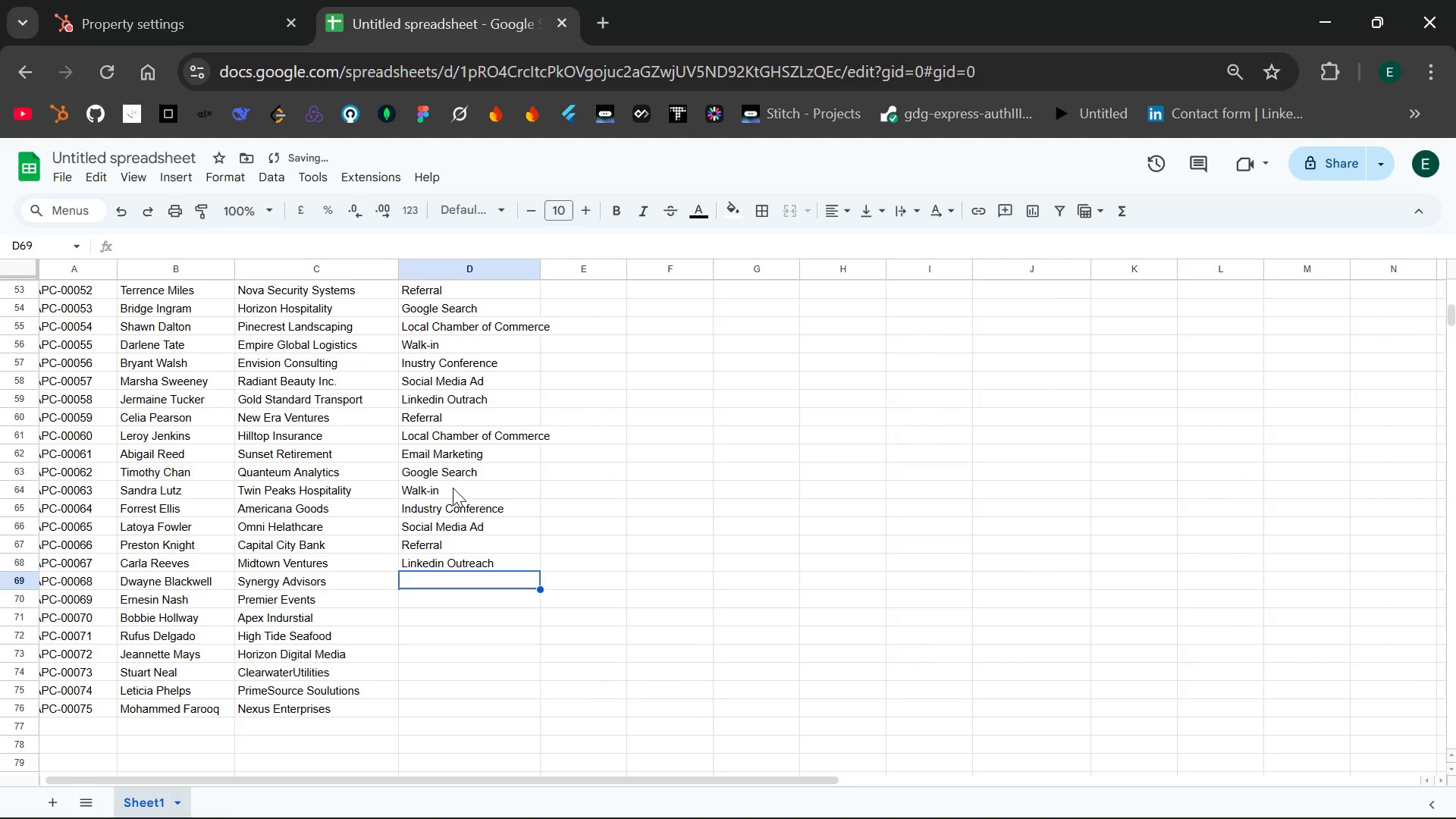 
type(Local)
 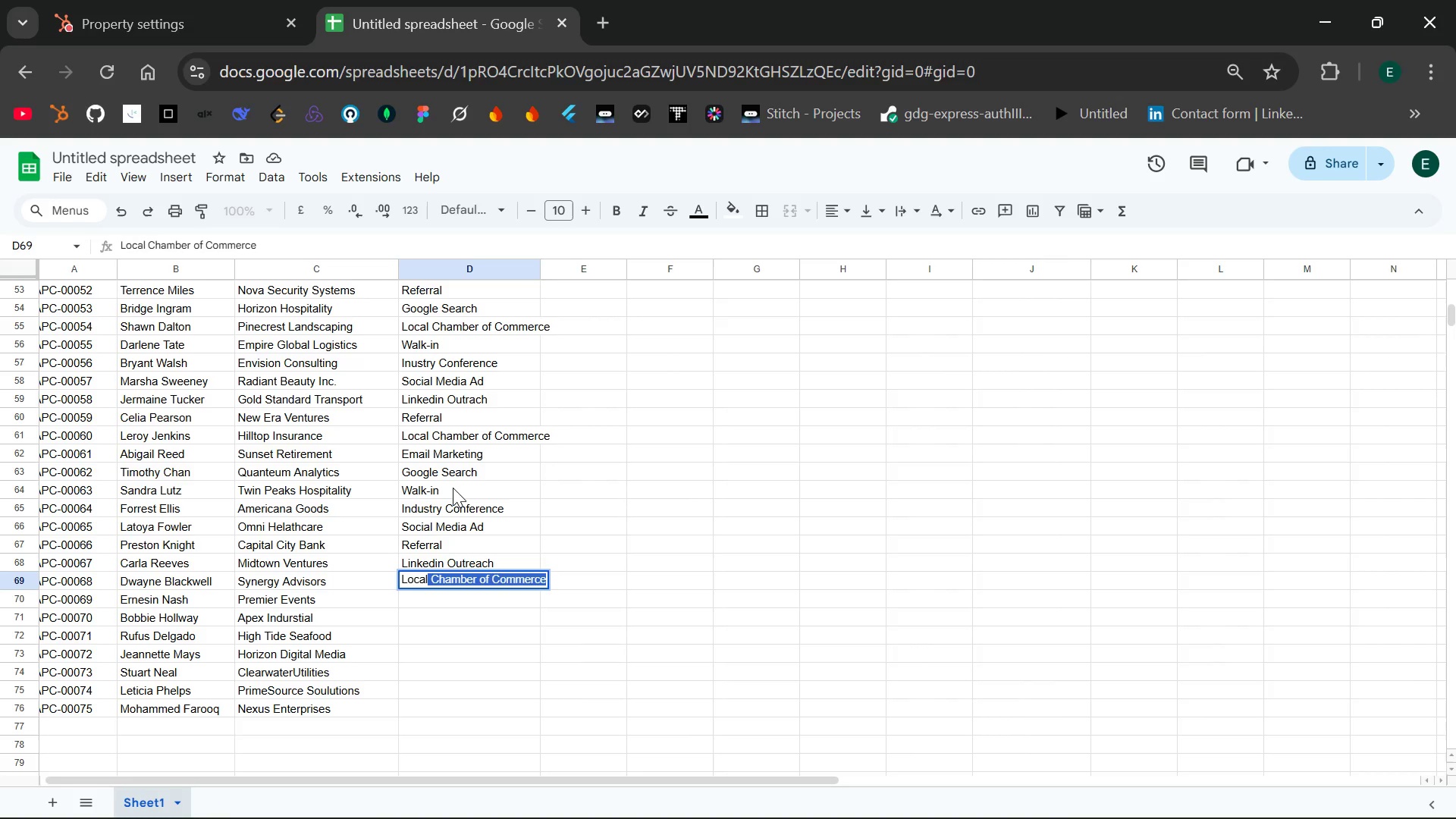 
wait(5.5)
 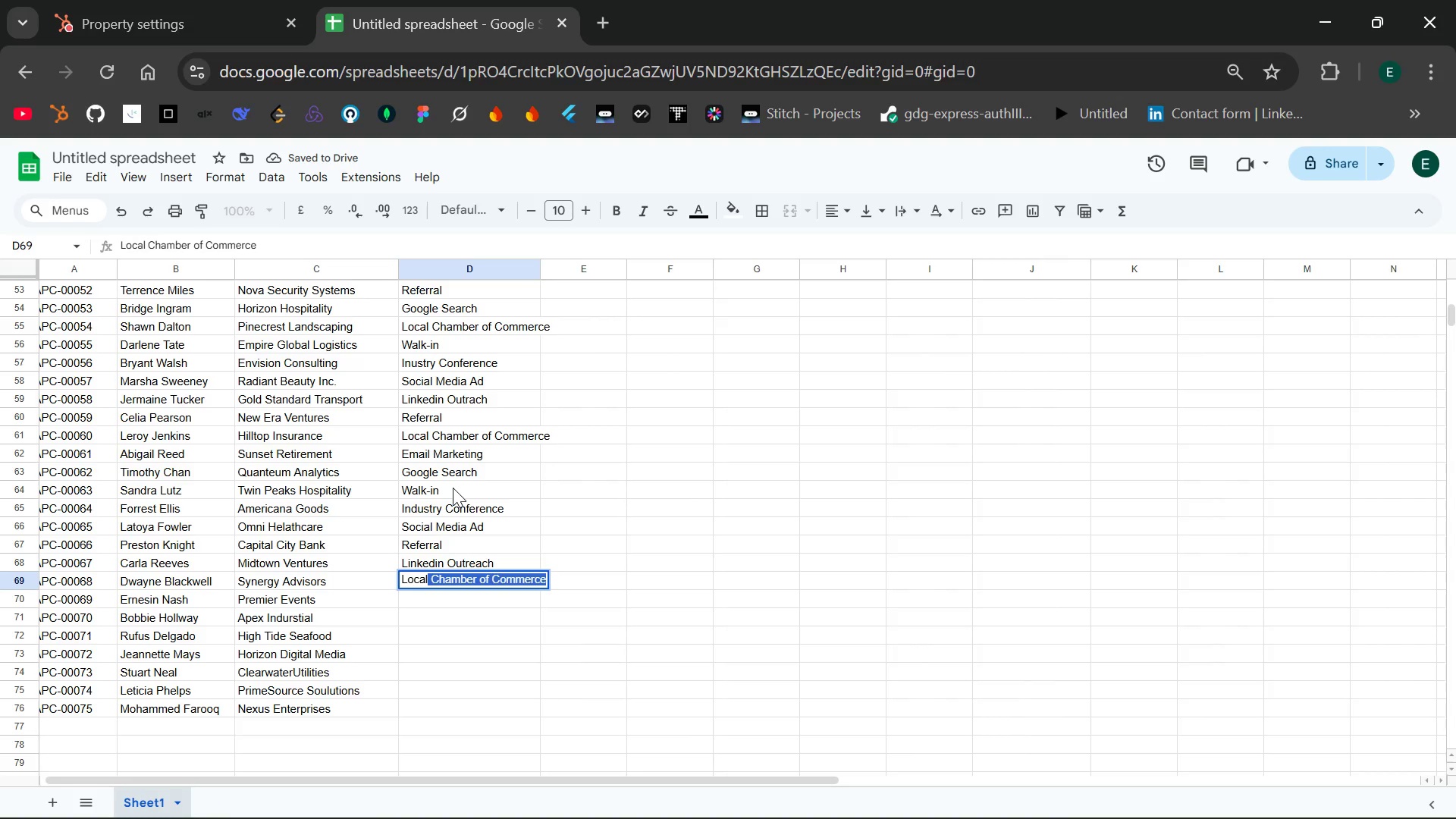 
type( Chamber Of C)
key(Backspace)
key(Backspace)
key(Backspace)
key(Backspace)
key(Backspace)
type(of Commerce)
 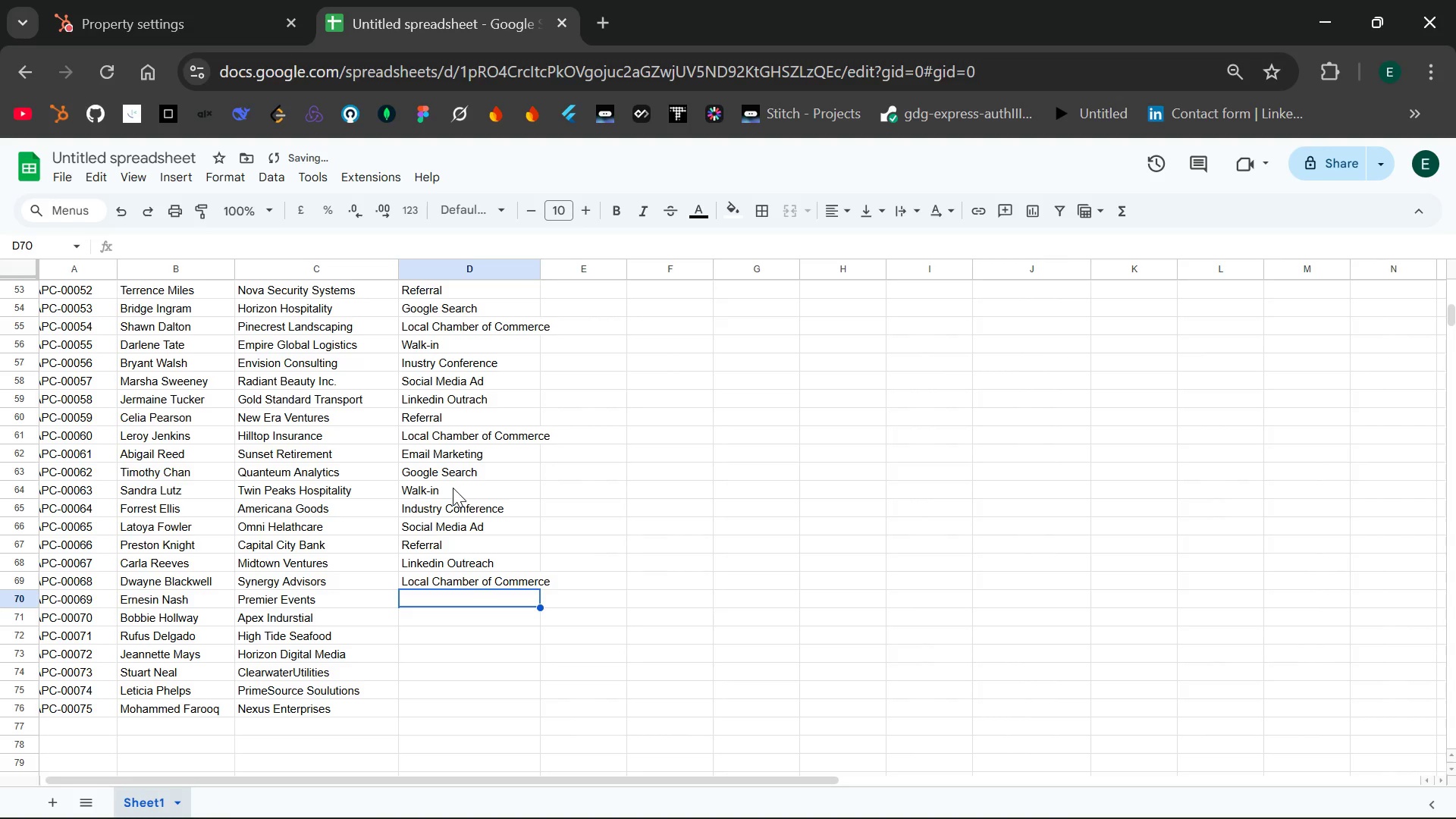 
 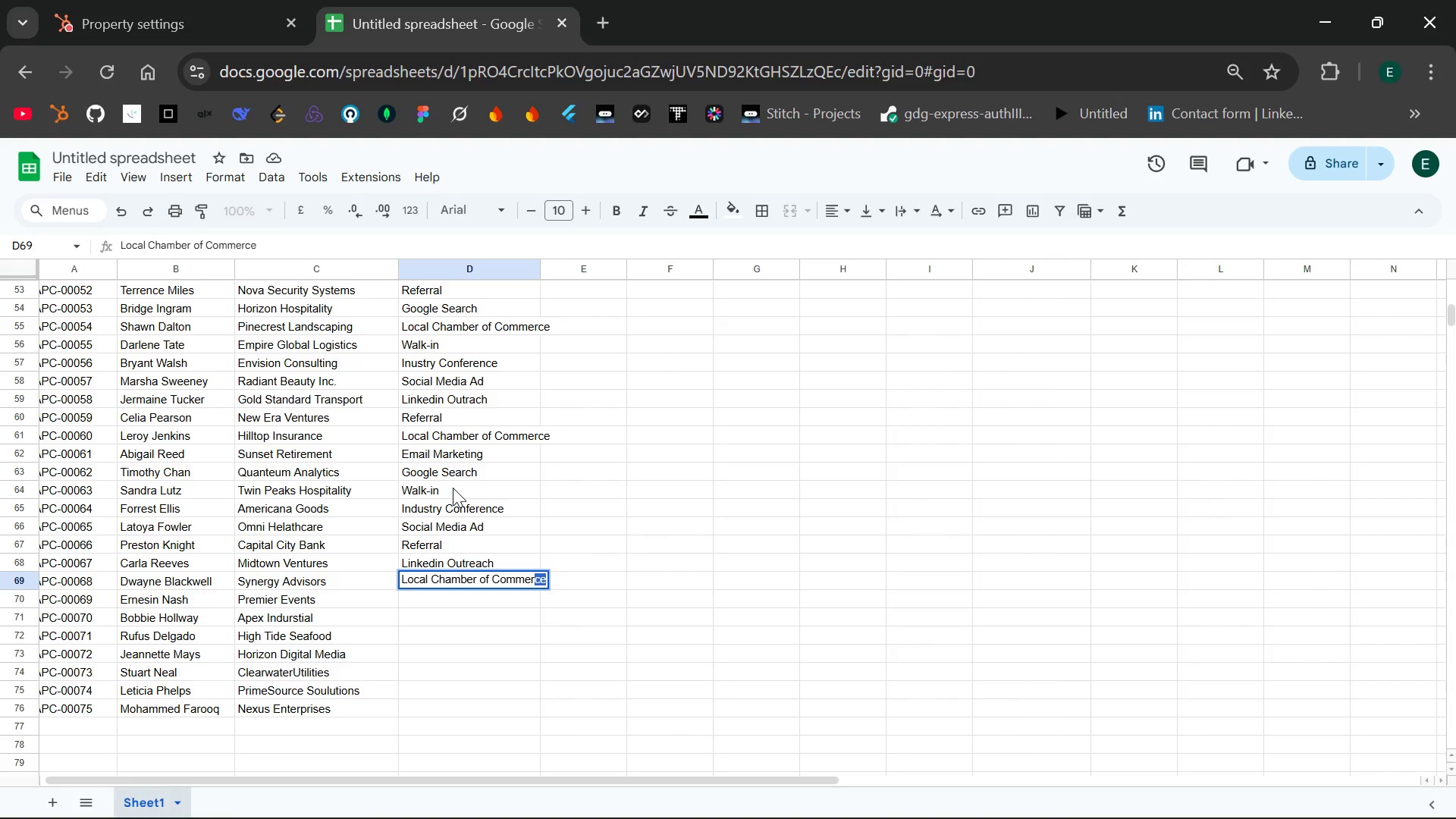 
key(Enter)
 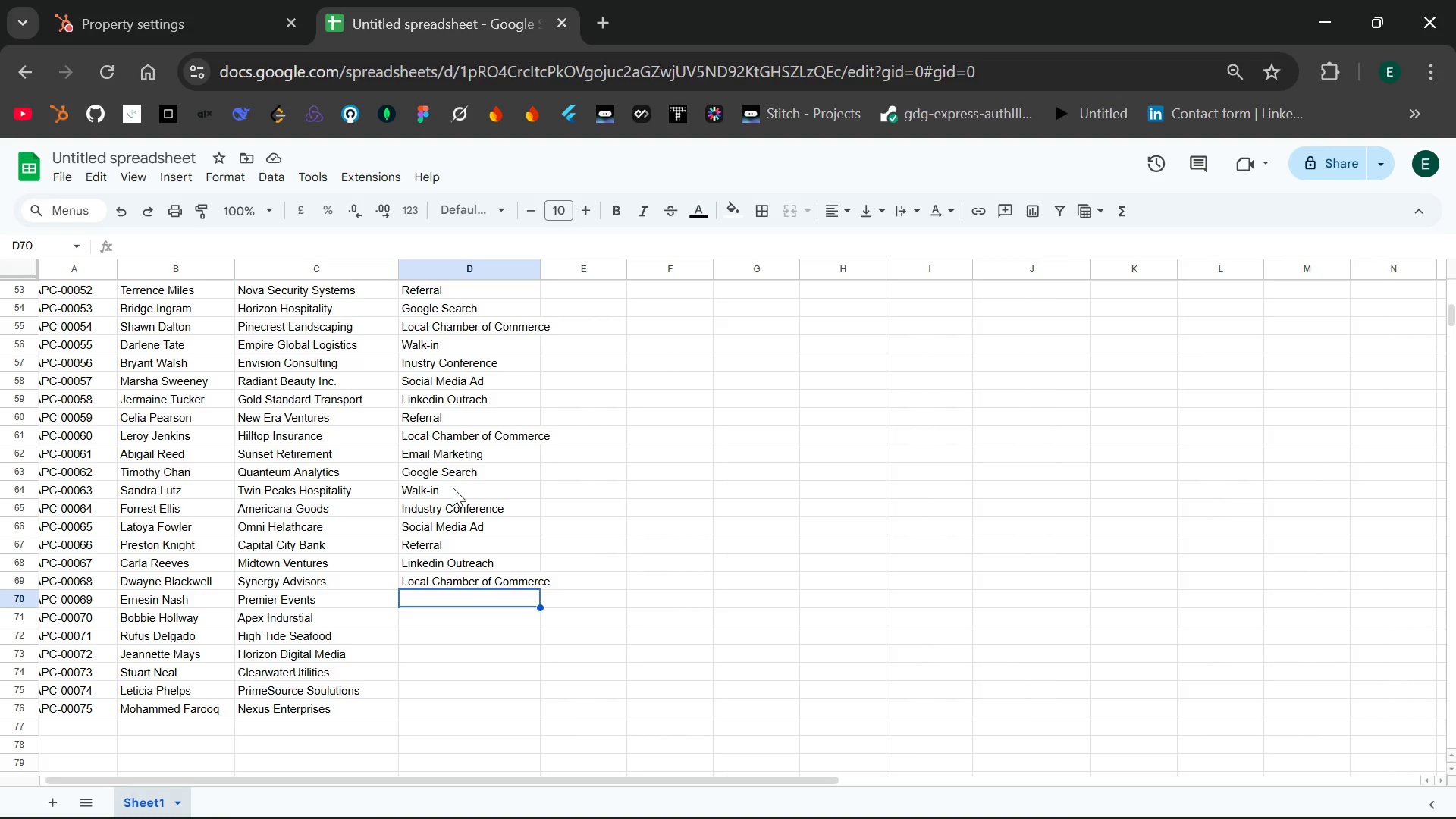 
wait(14.78)
 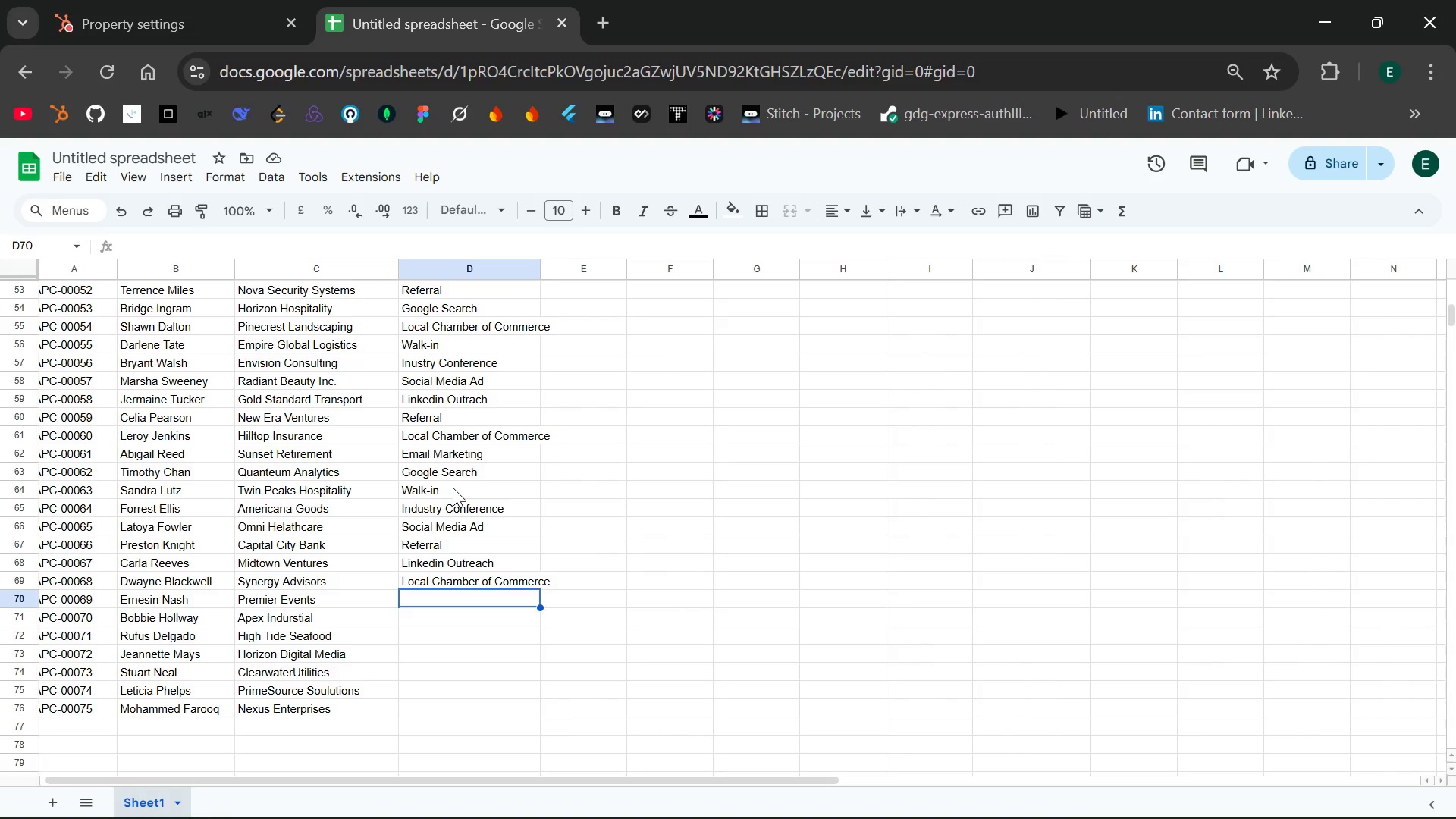 
type(emai)
key(Backspace)
key(Backspace)
key(Backspace)
key(Backspace)
key(Backspace)
type(Email Marketing)
 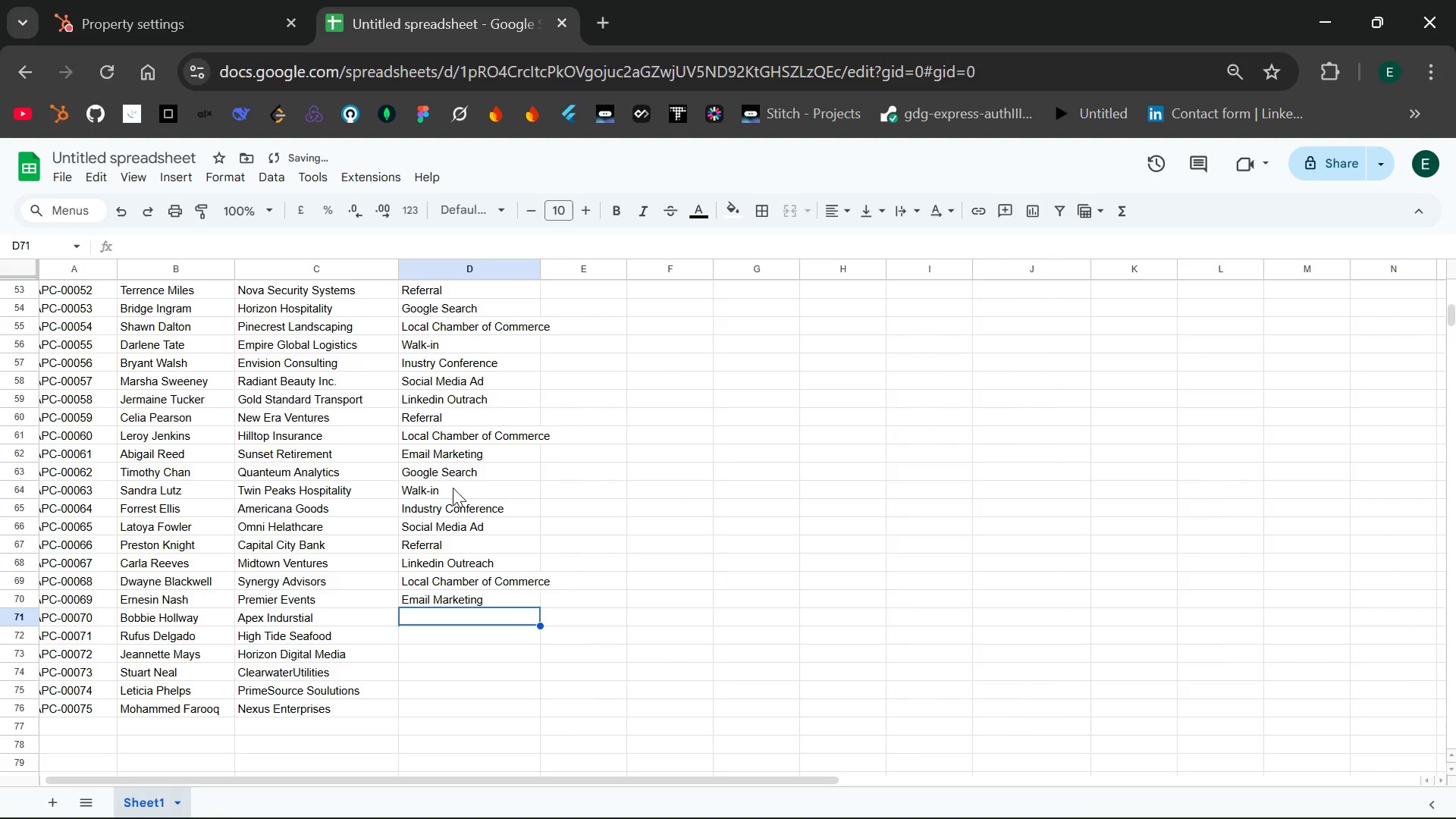 
 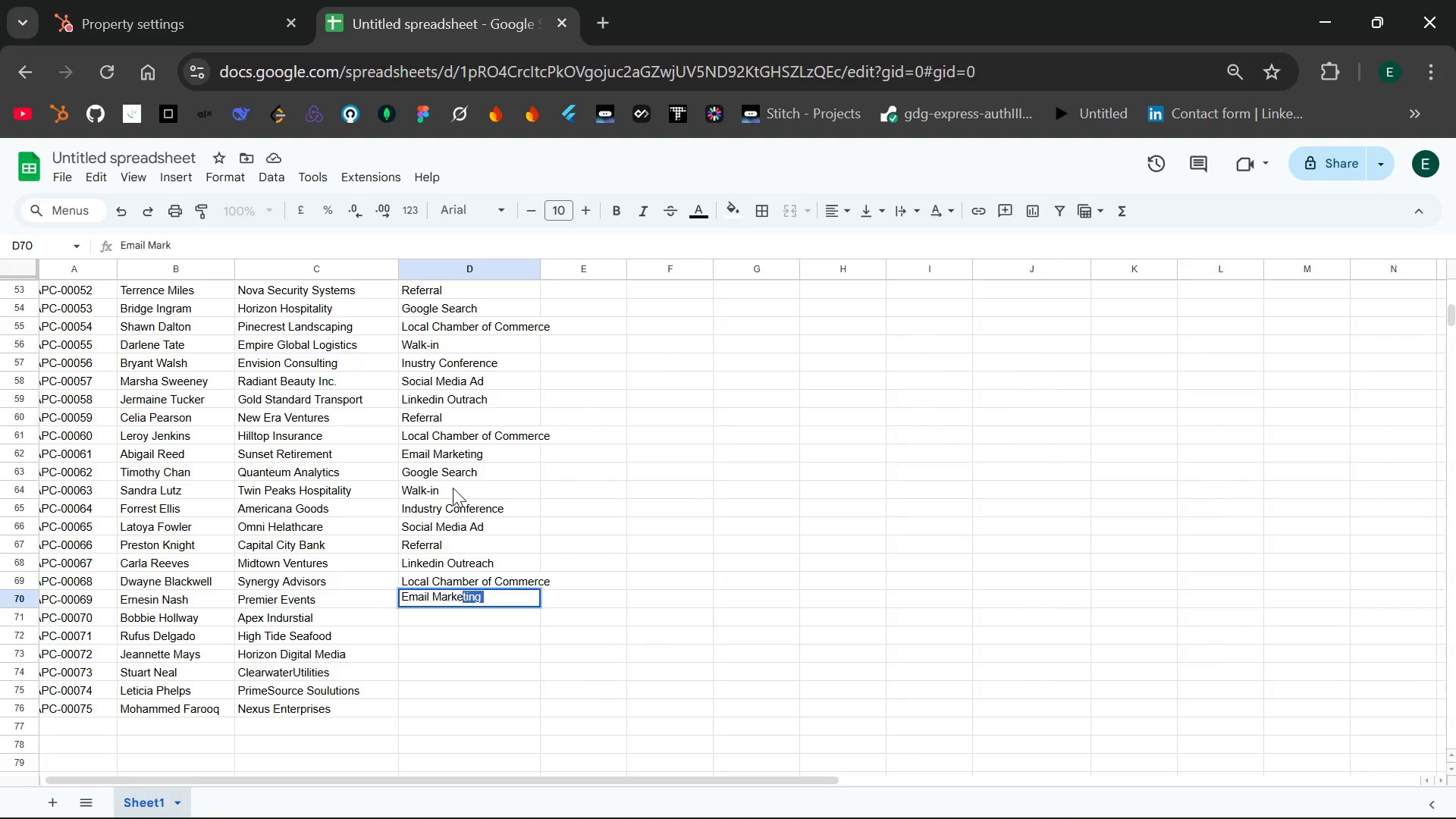 
key(Enter)
 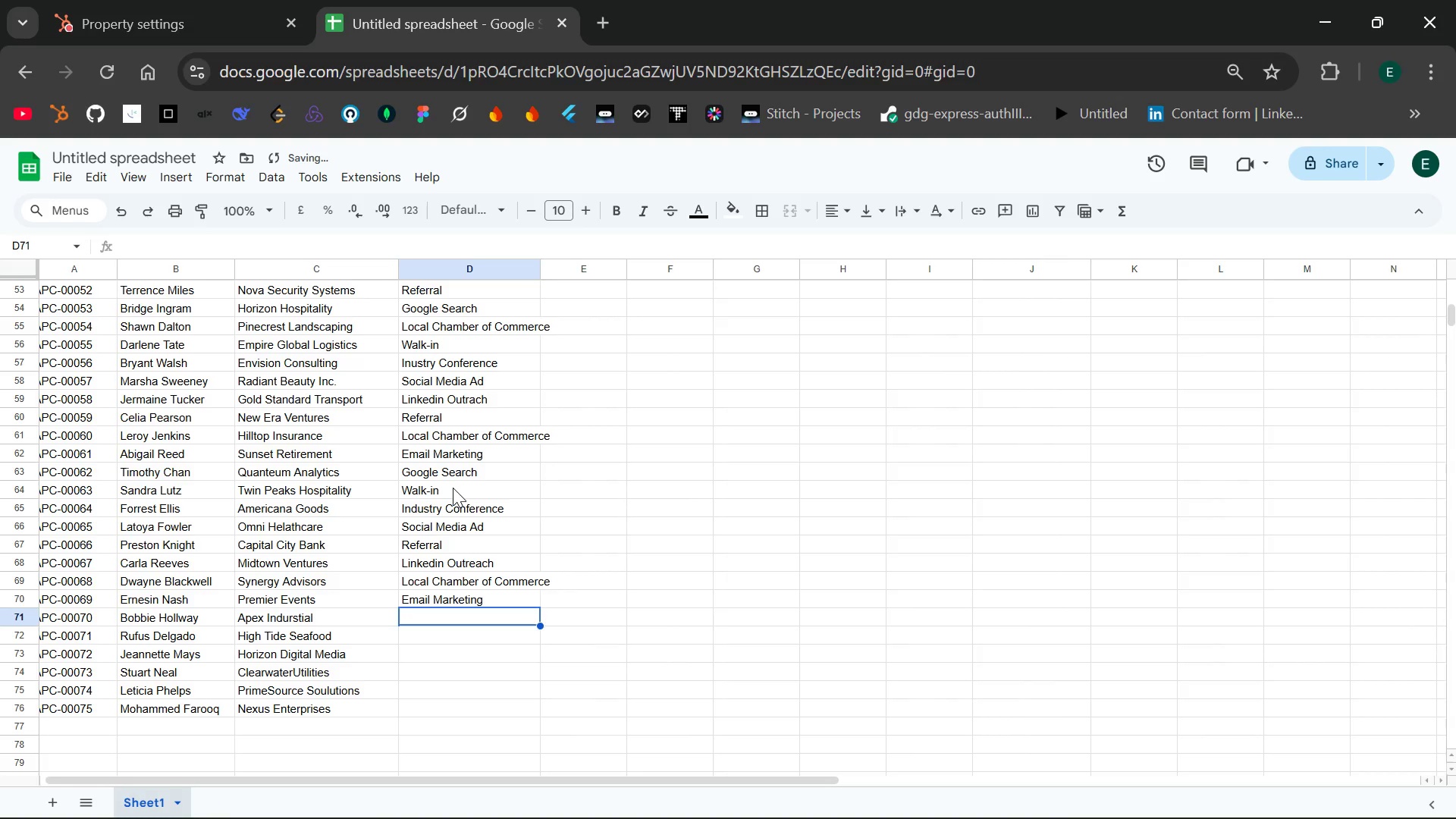 
type(Google Search)
 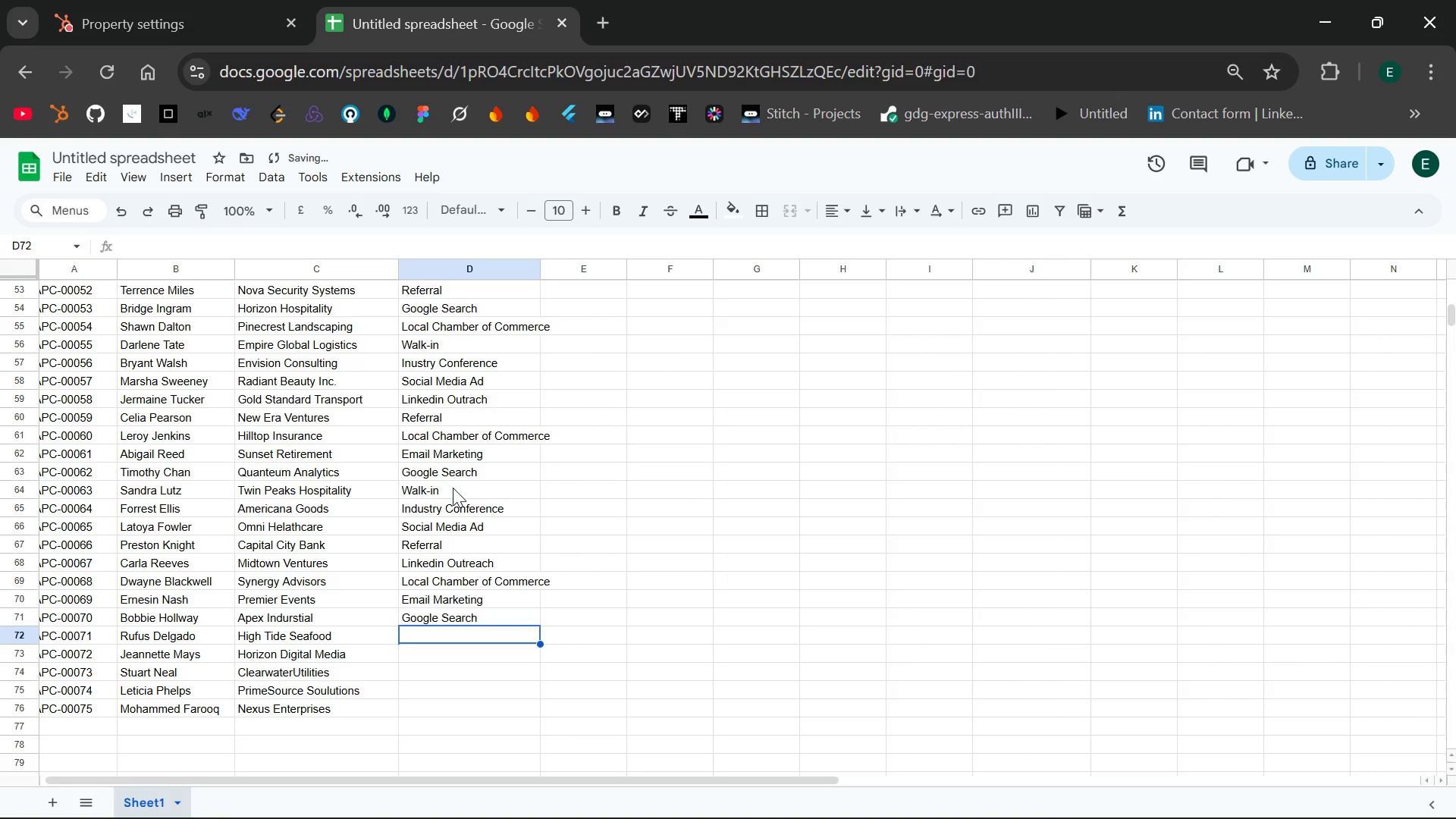 
 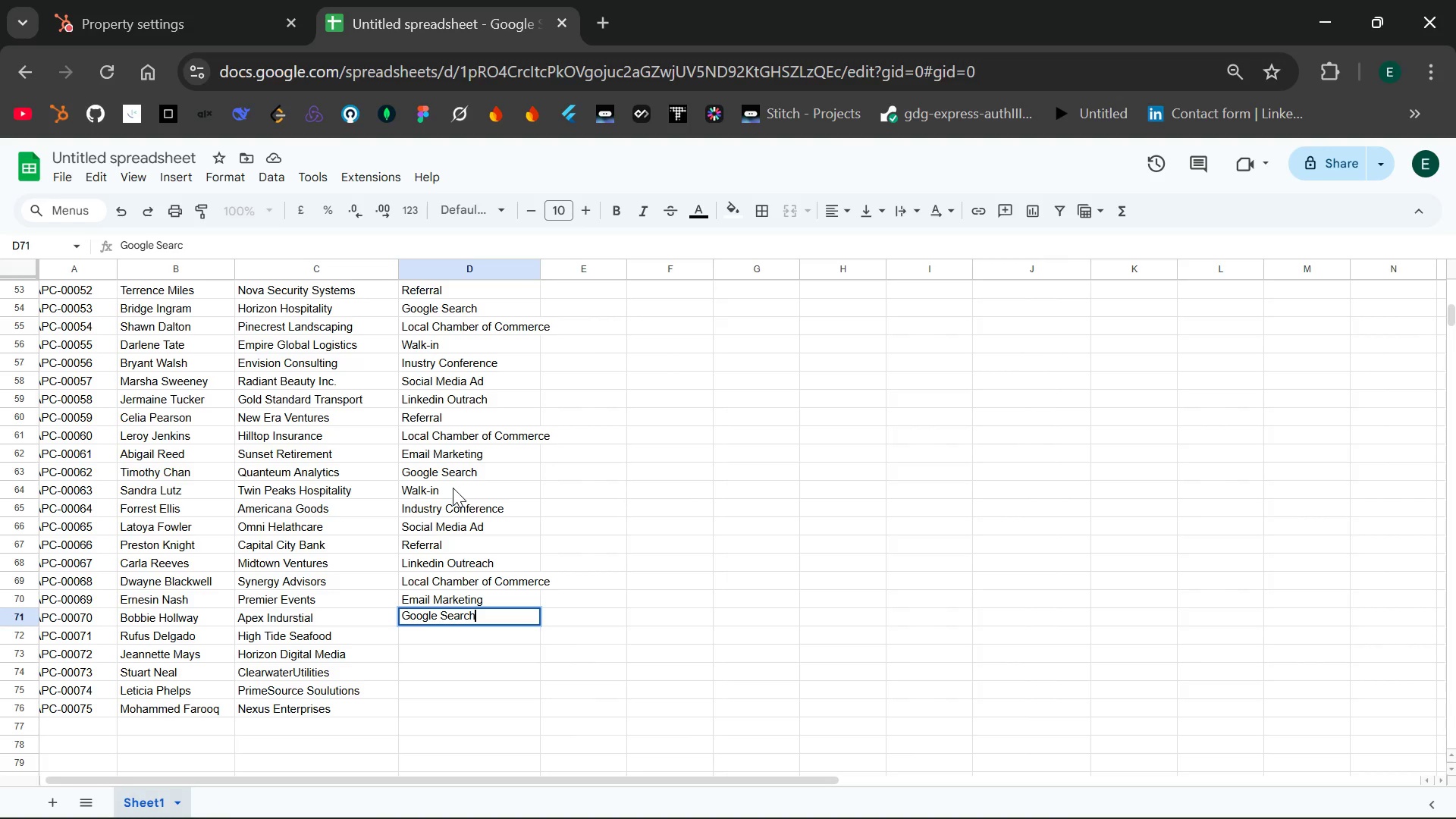 
key(Enter)
 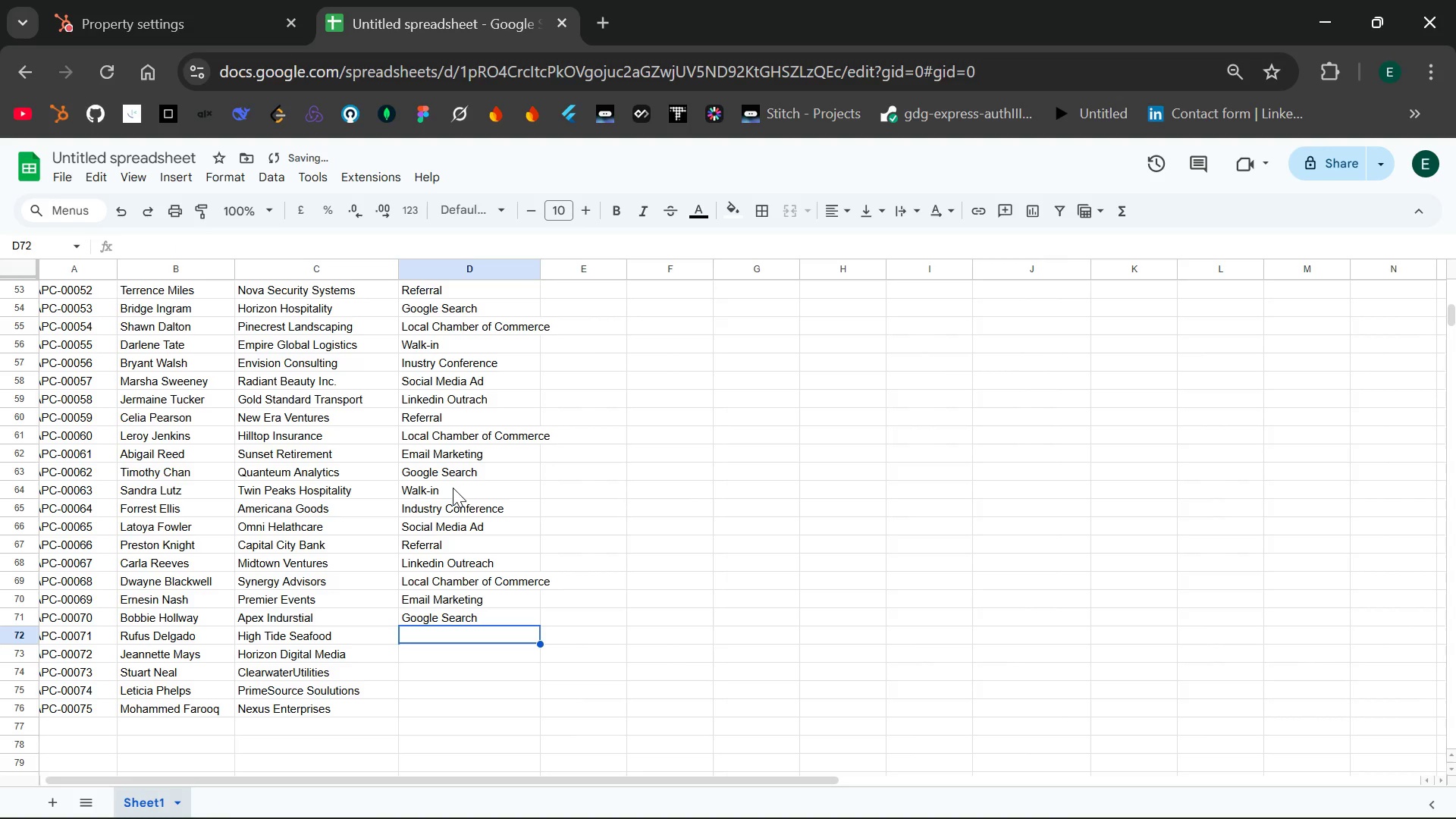 
key(Enter)
 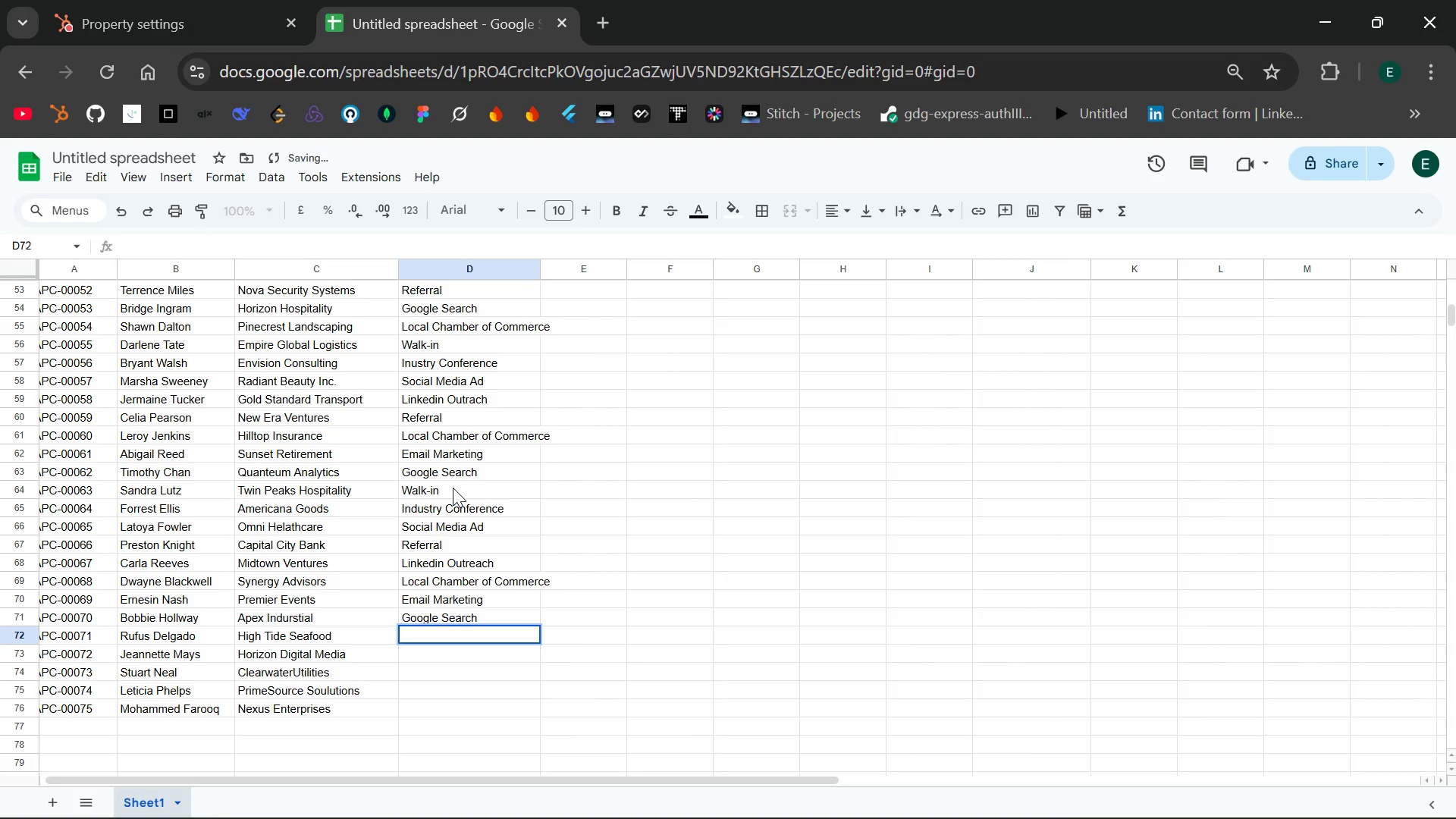 
type(Walk-in)
 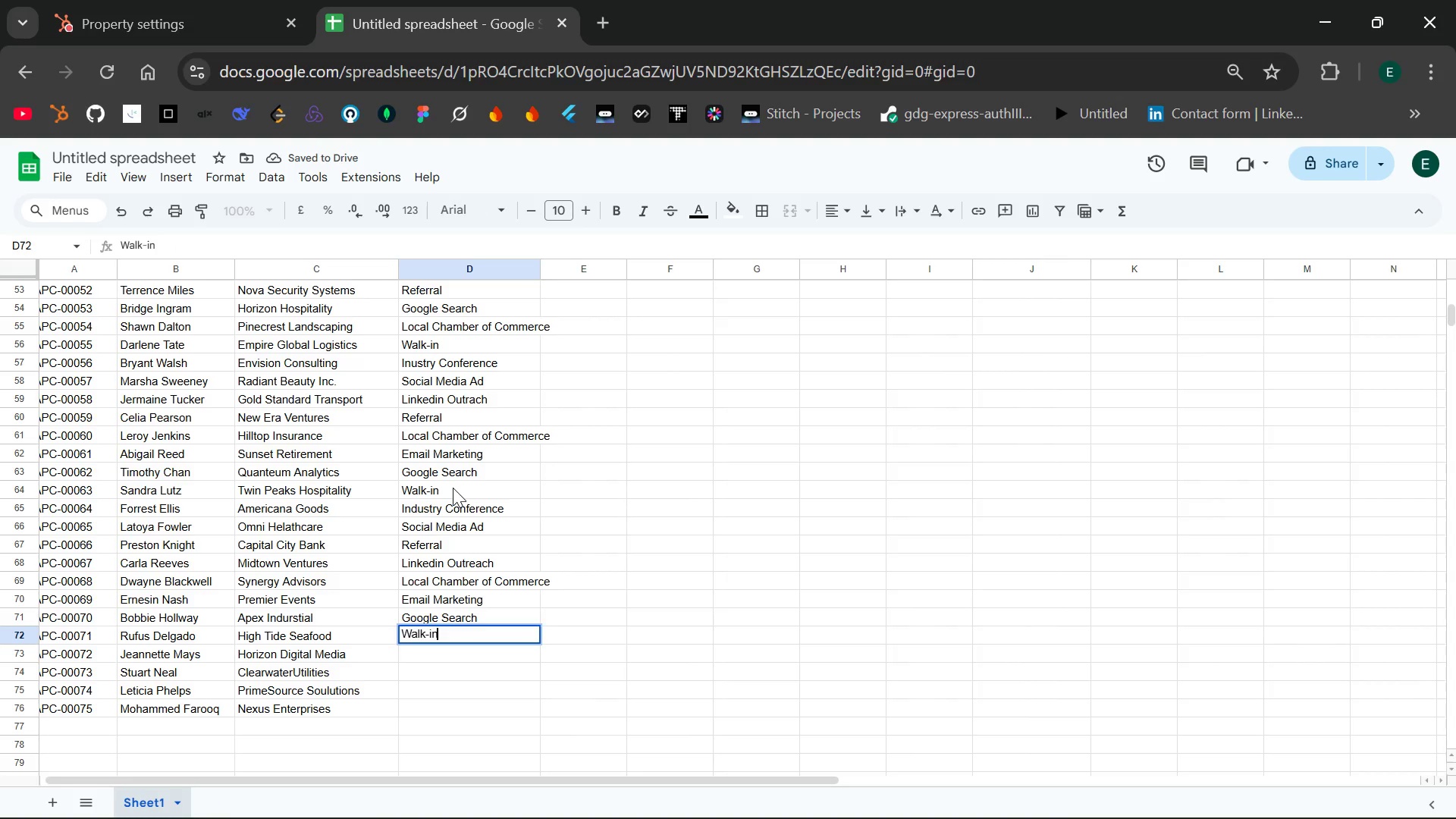 
key(Enter)
 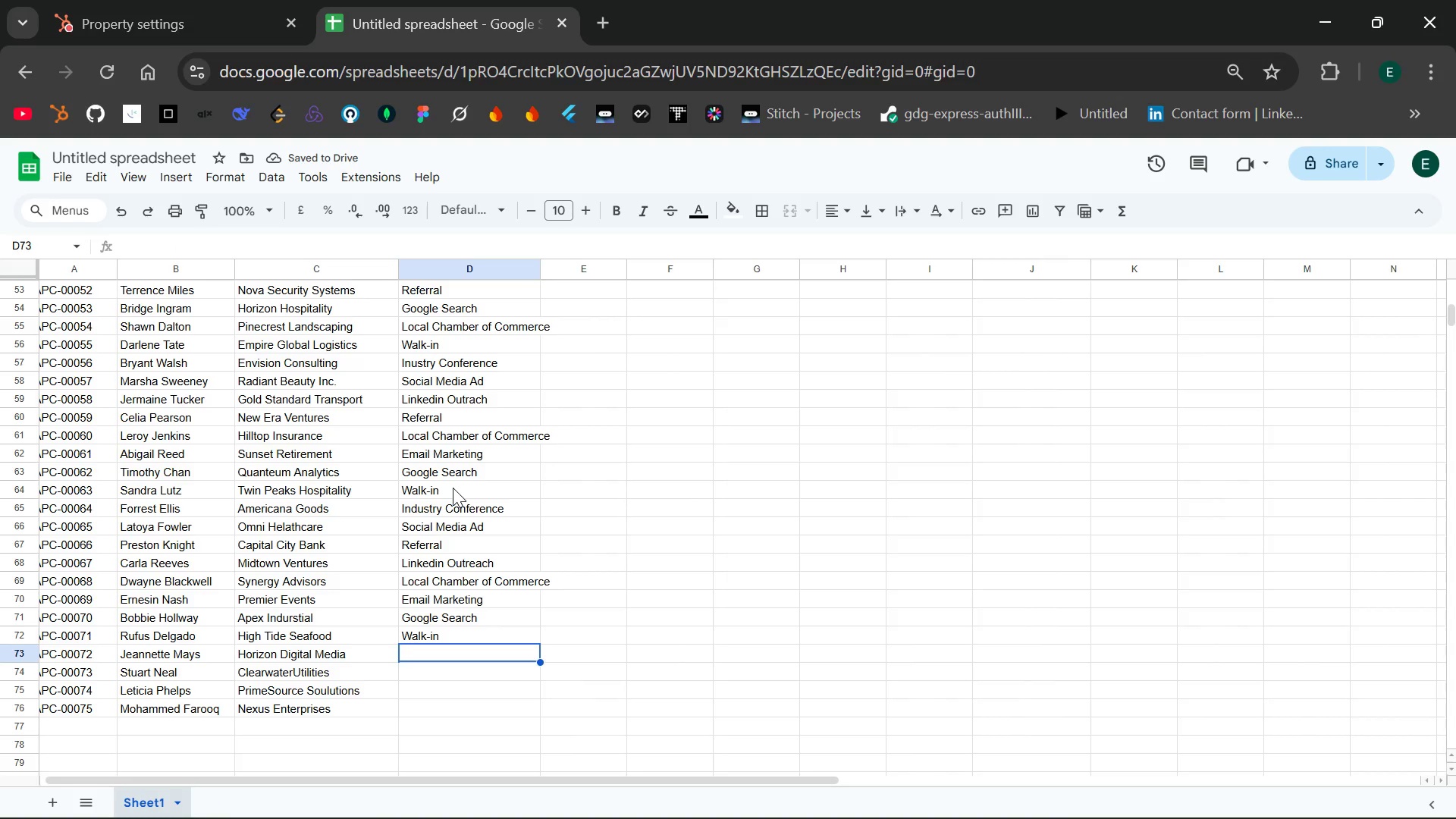 
type(Referral )
 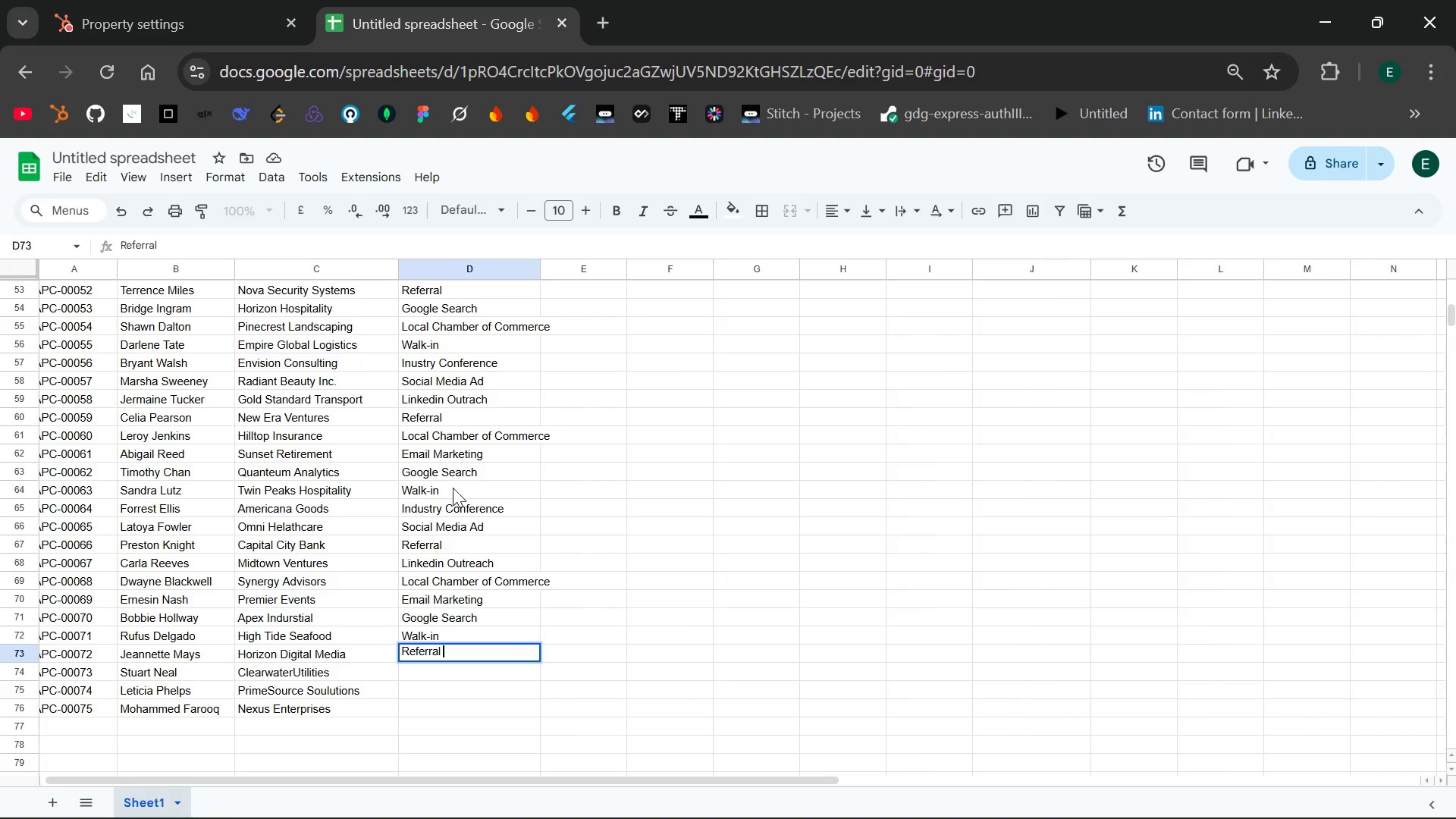 
key(Enter)
 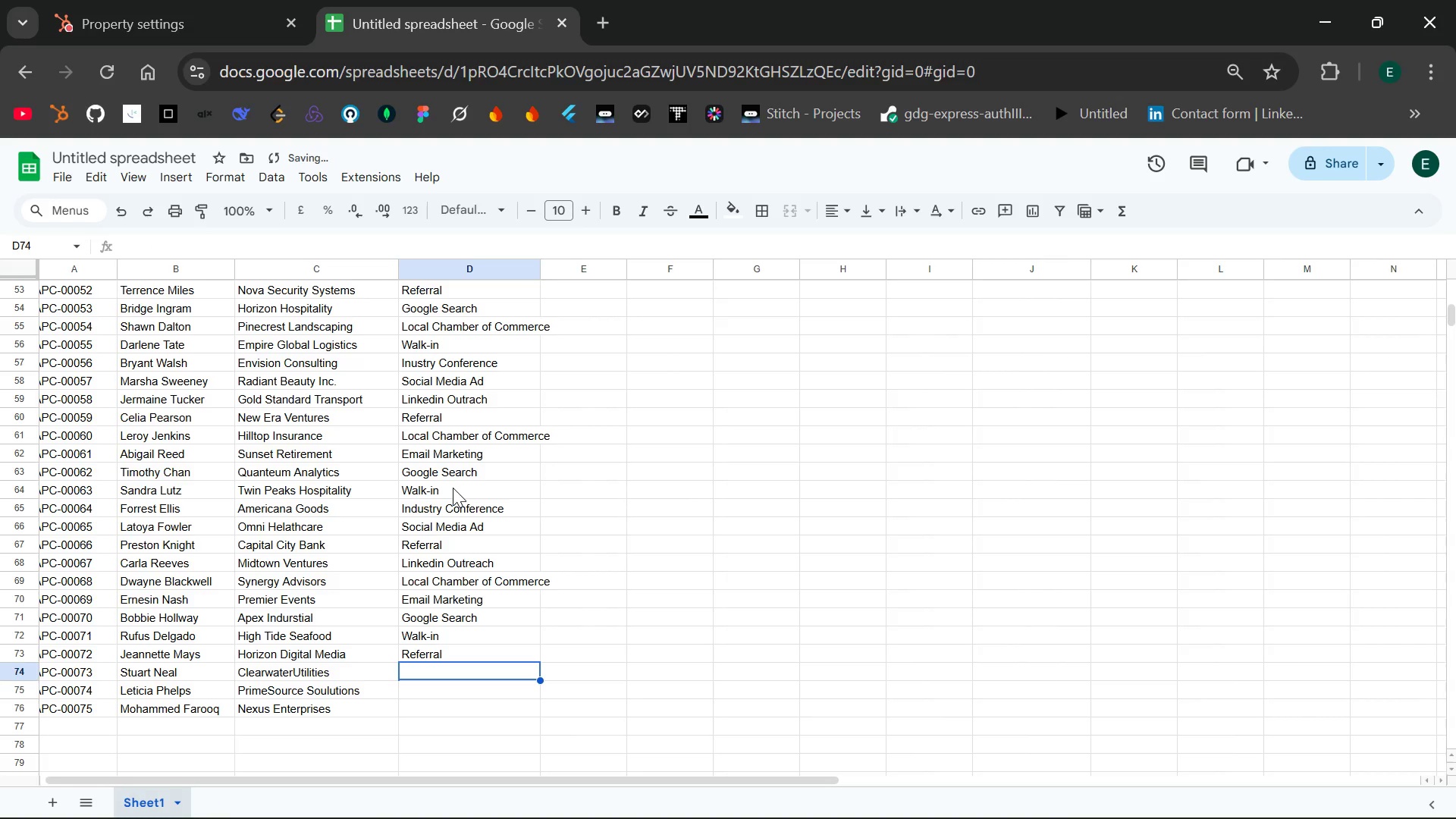 
type(Industry Conference)
 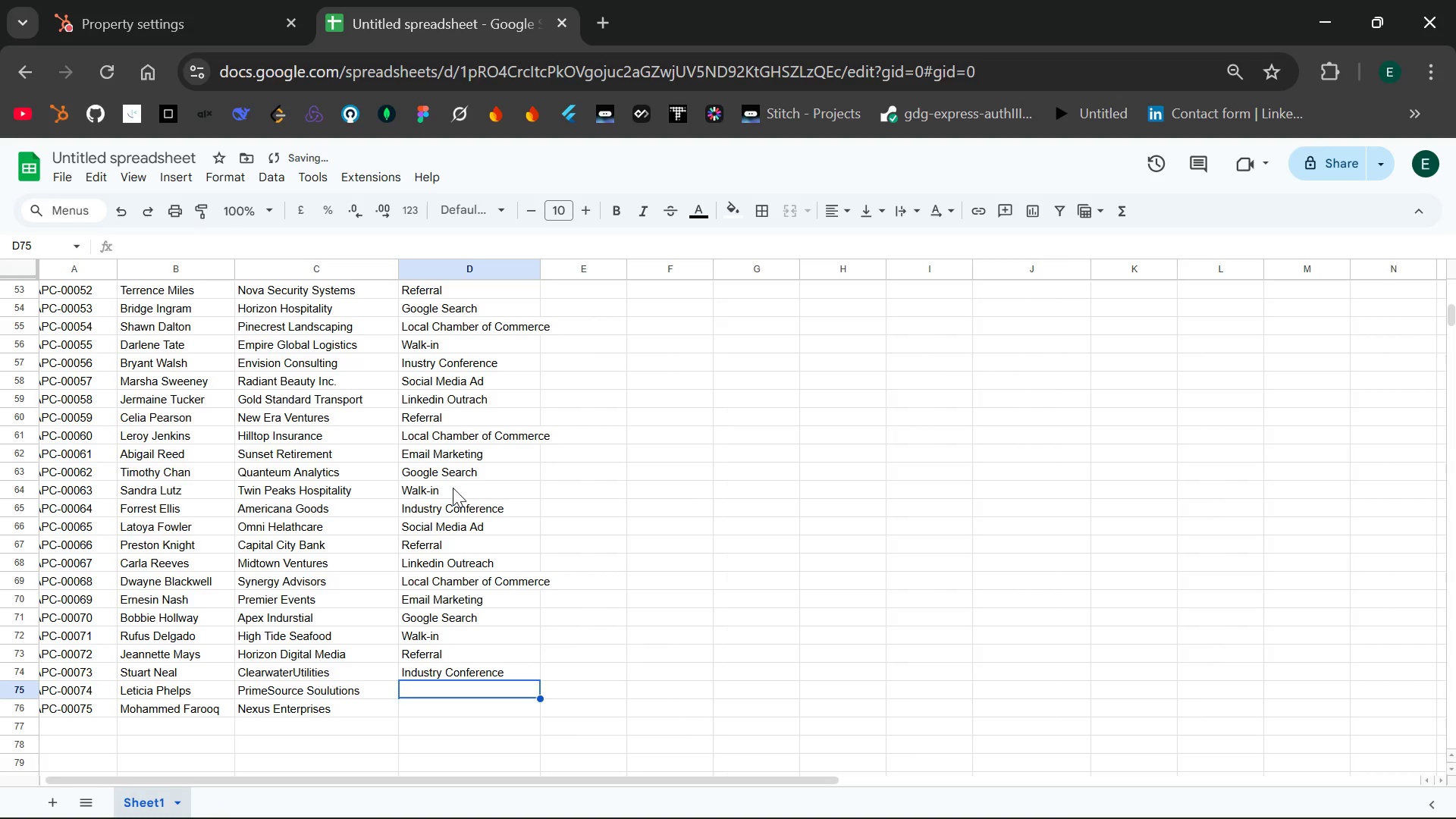 
 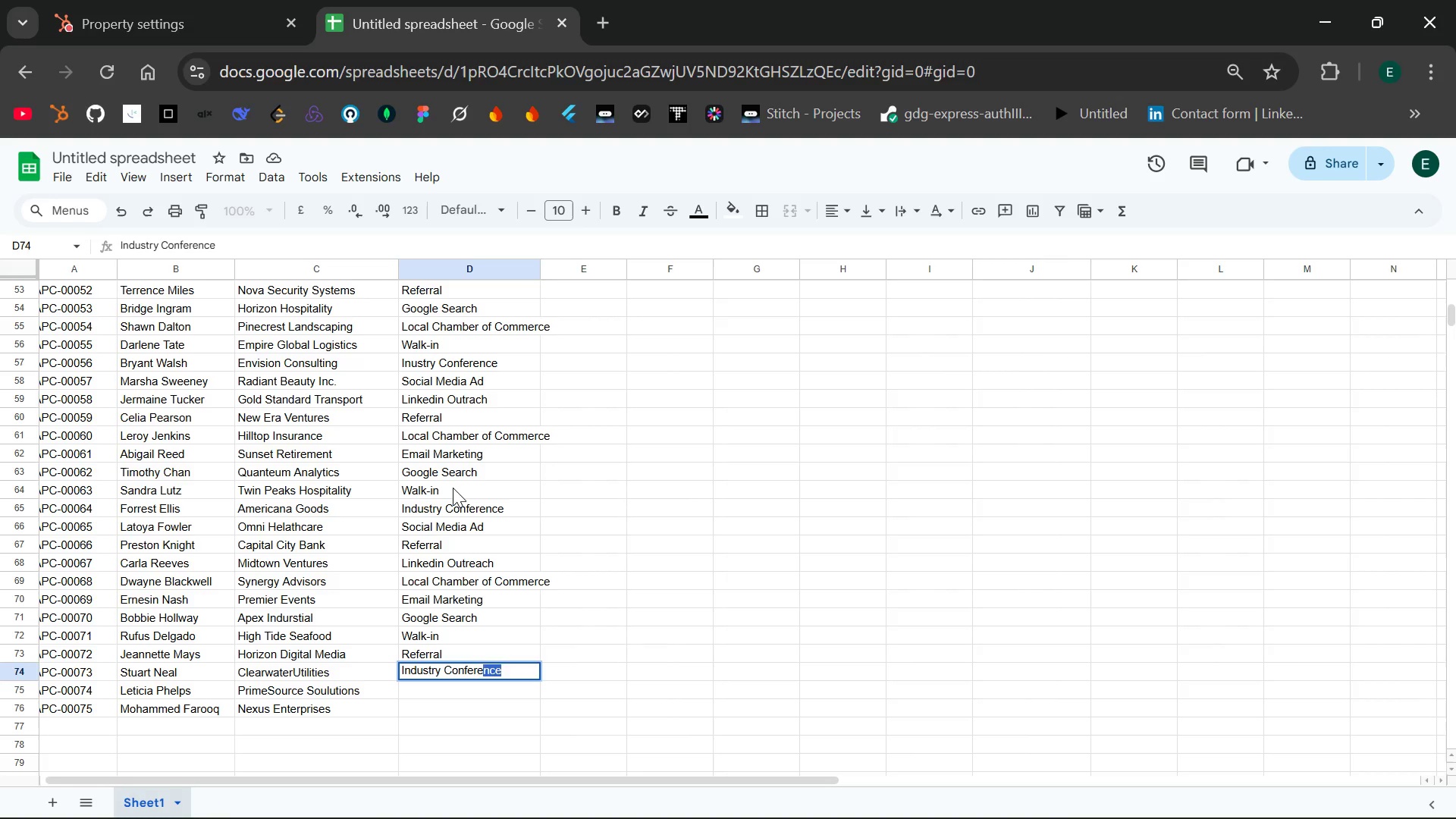 
key(Enter)
 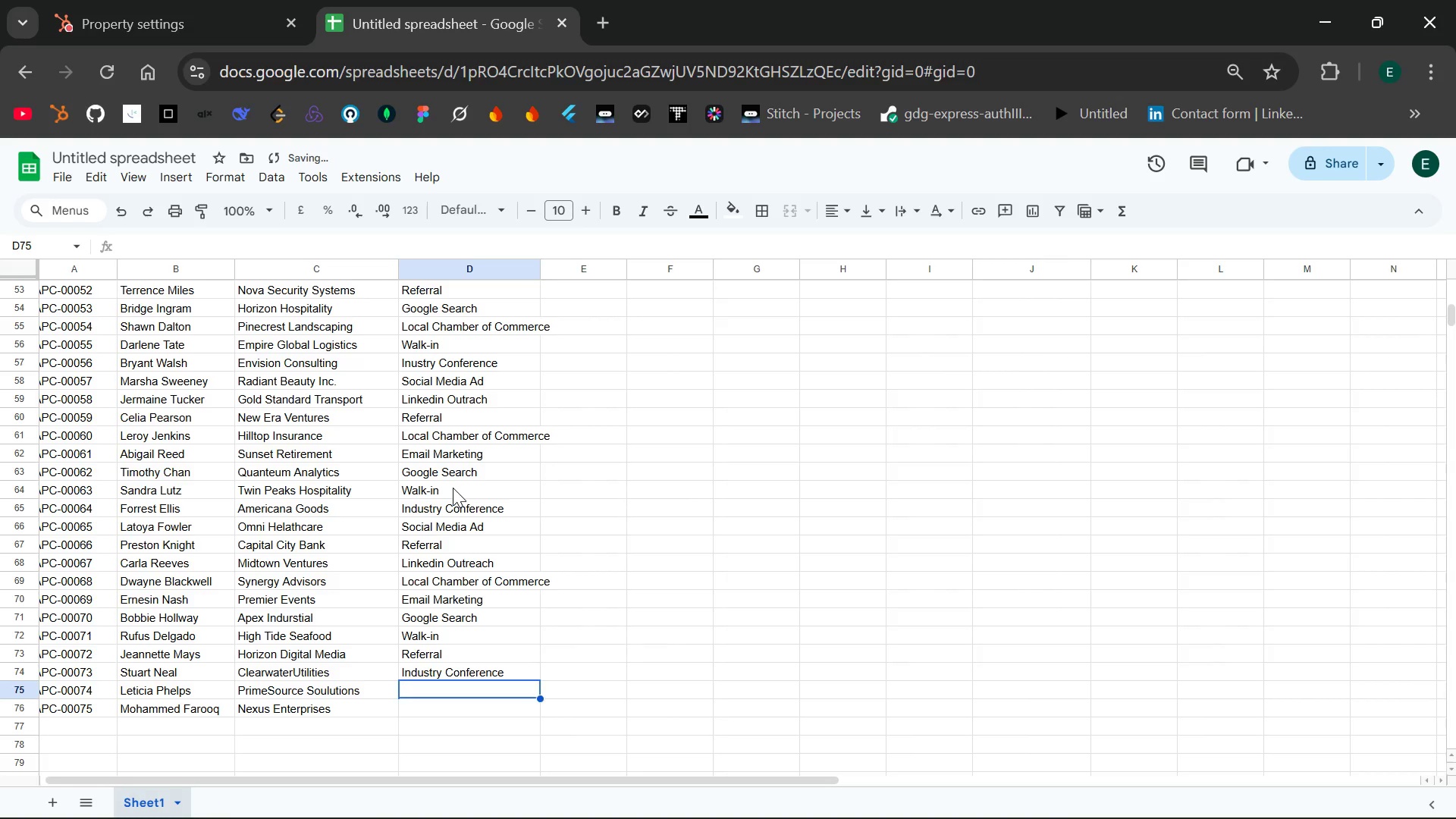 
type(Social Media Ad)
 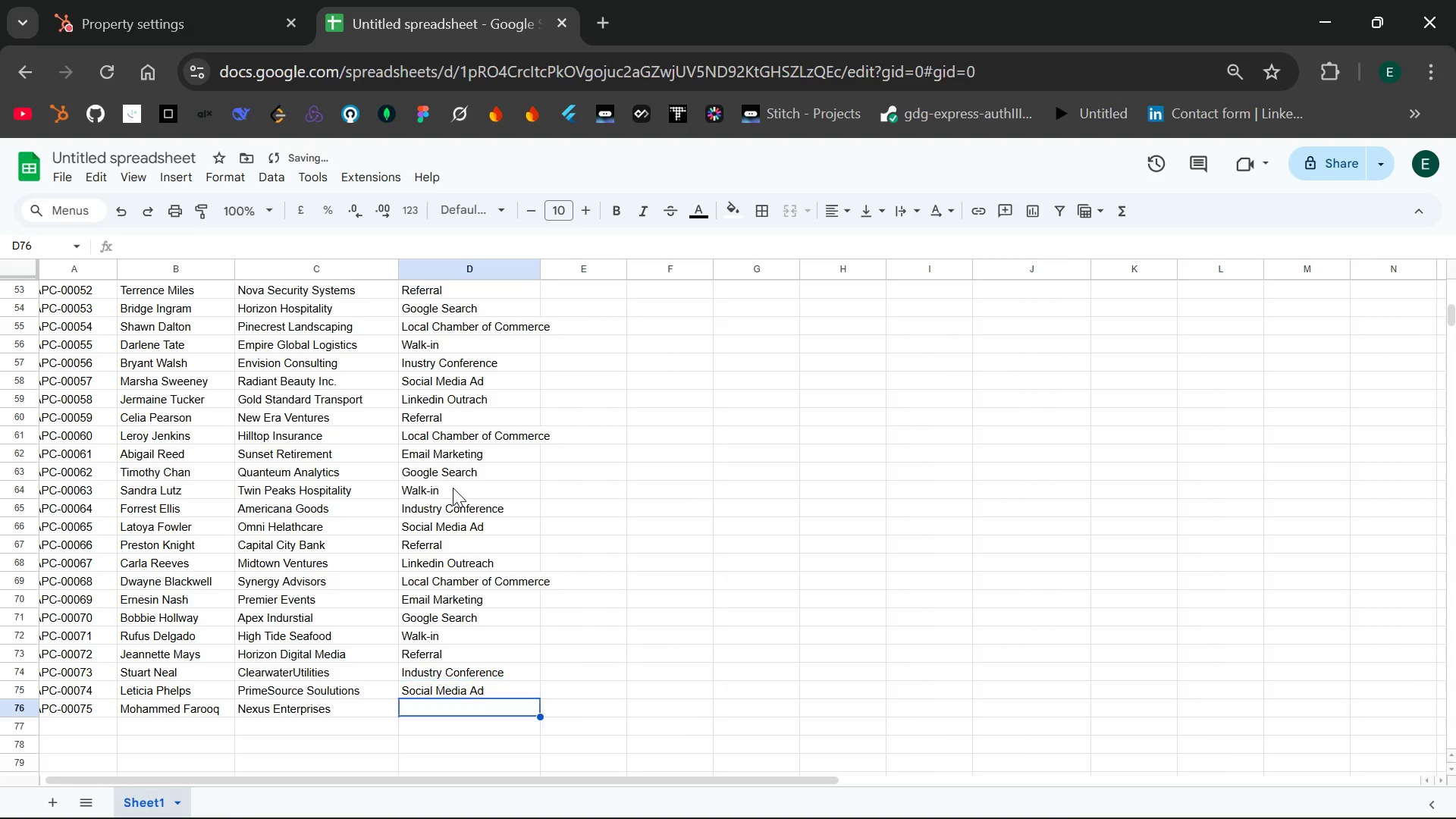 
 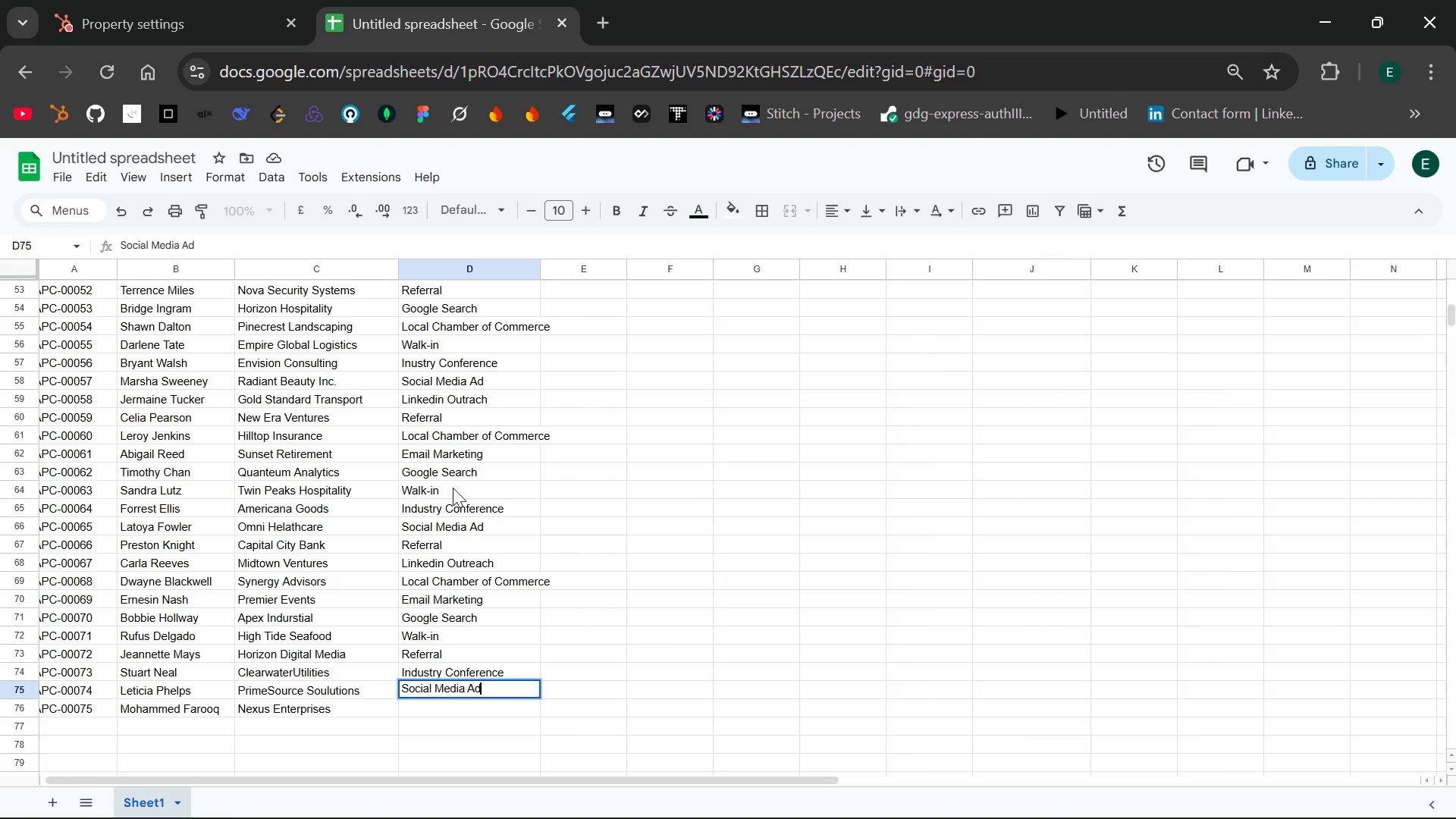 
key(Enter)
 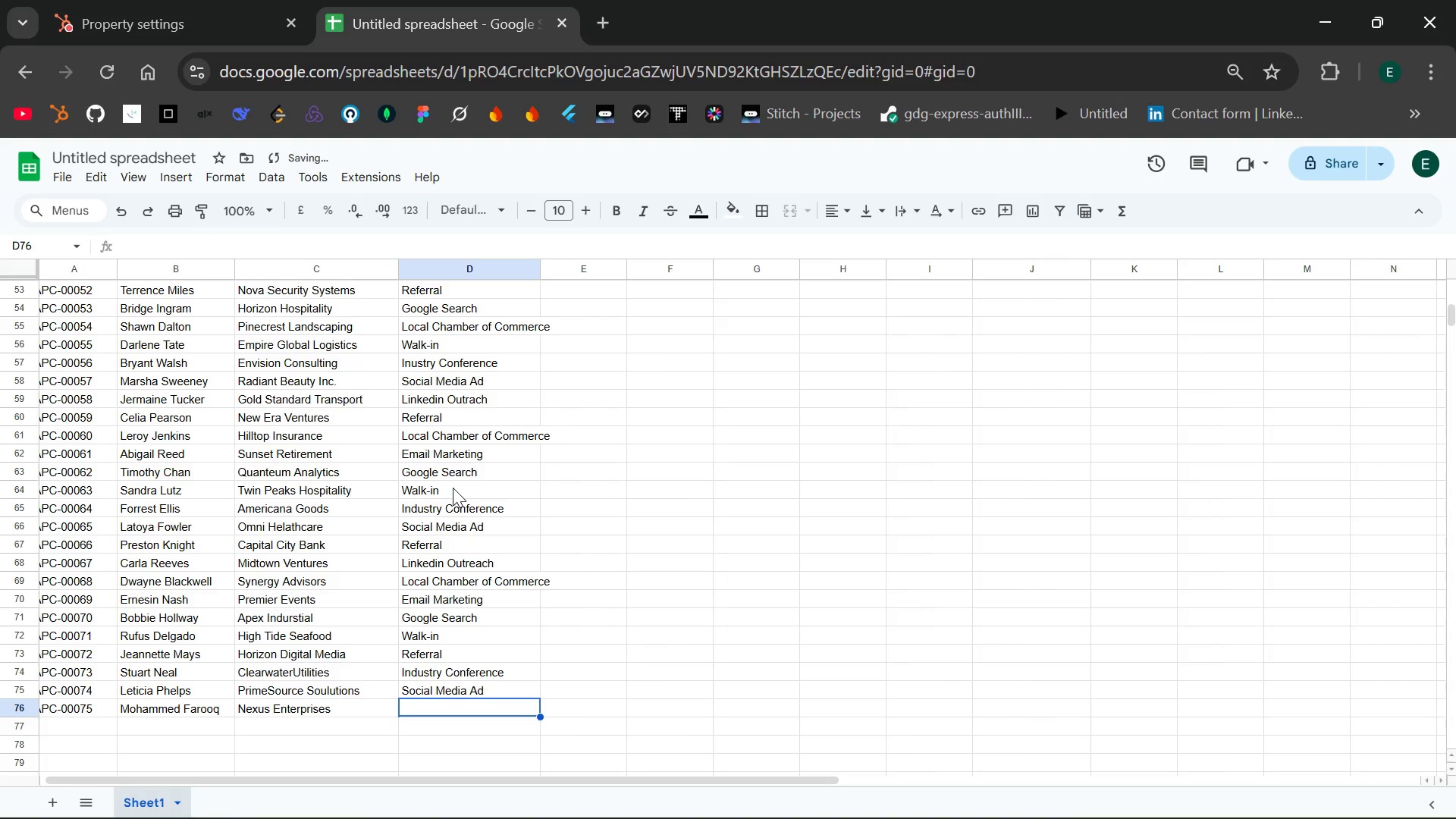 
type(Linkedin Outrach)
 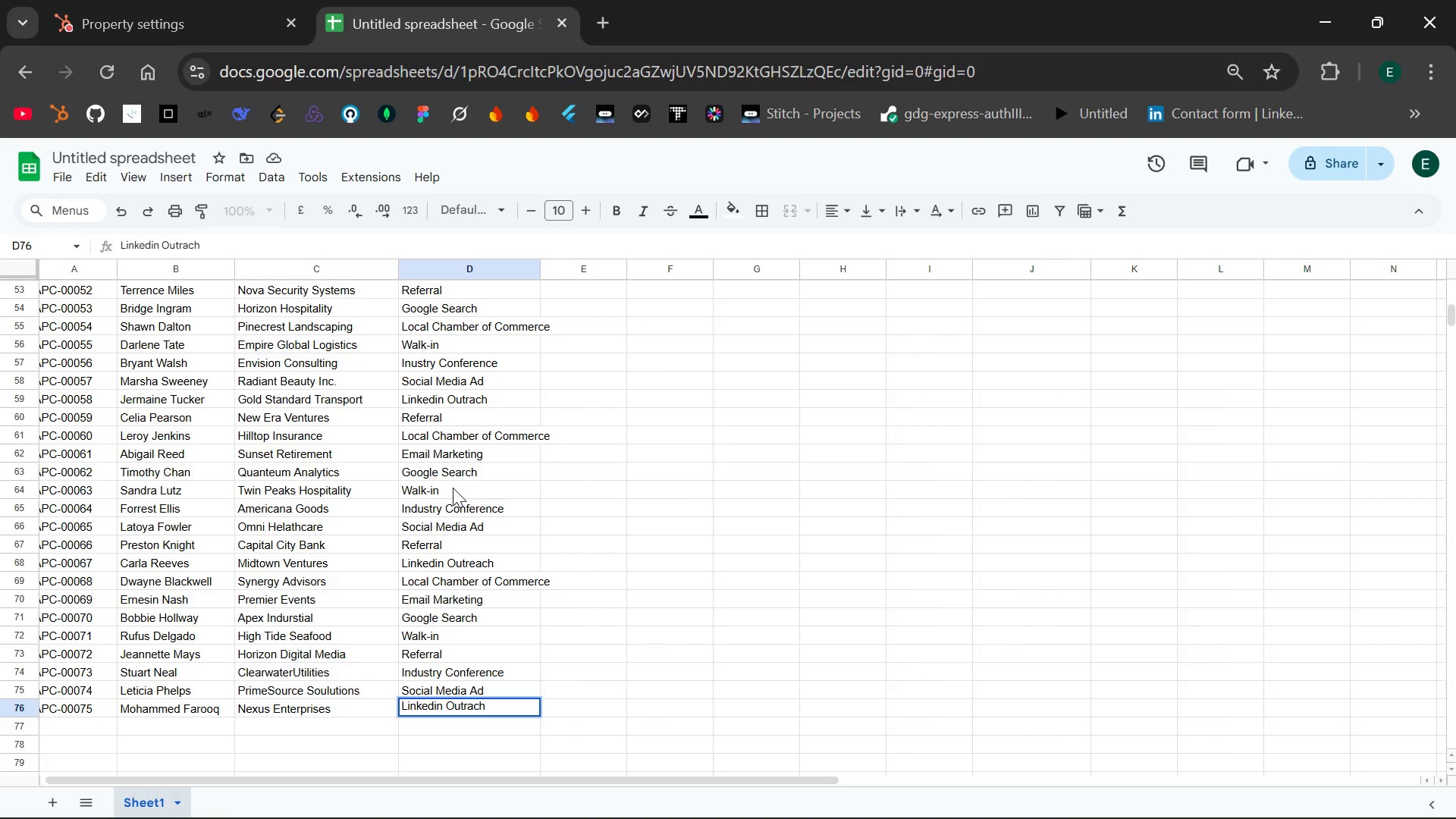 
wait(11.27)
 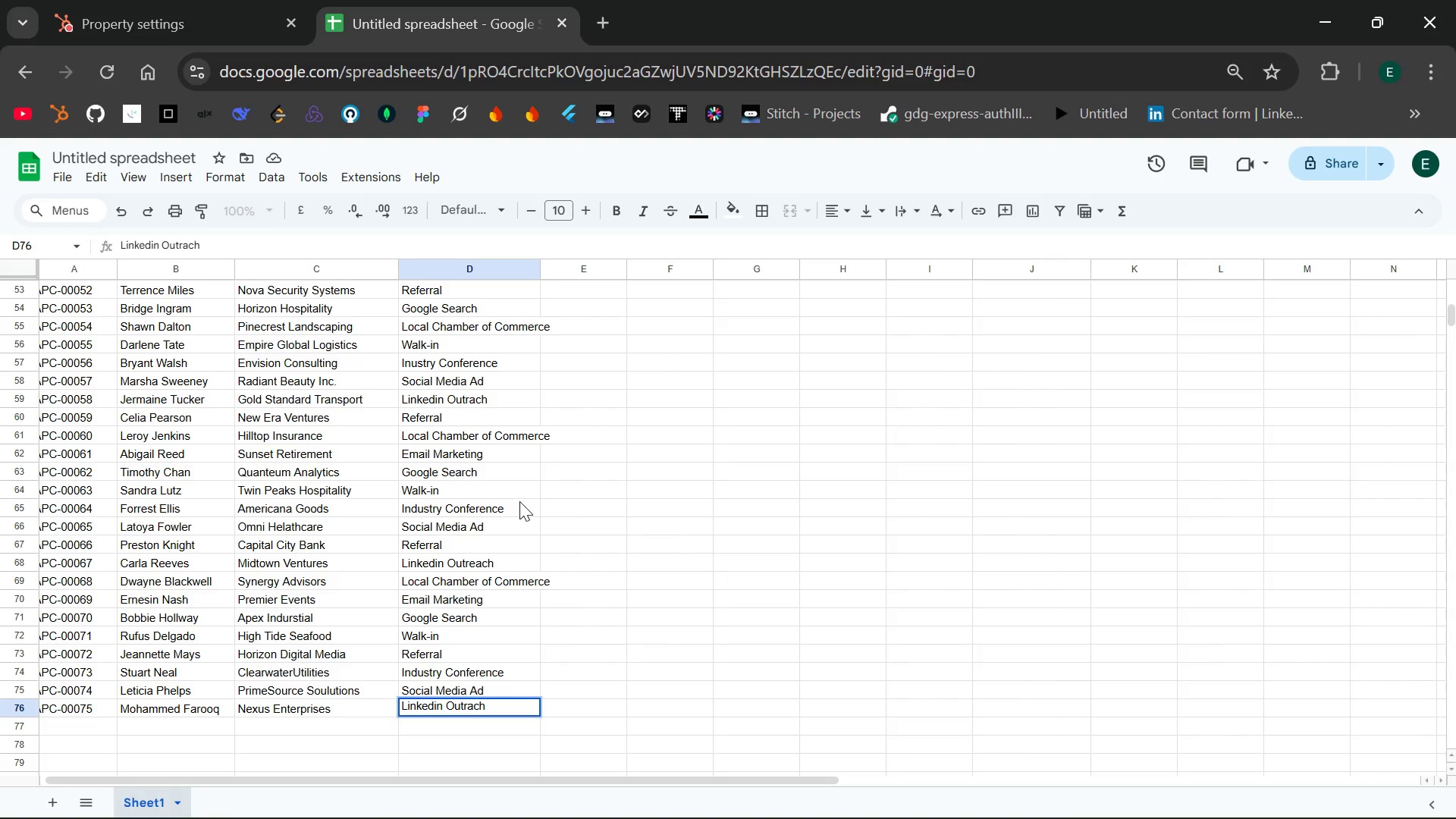 
left_click([491, 614])
 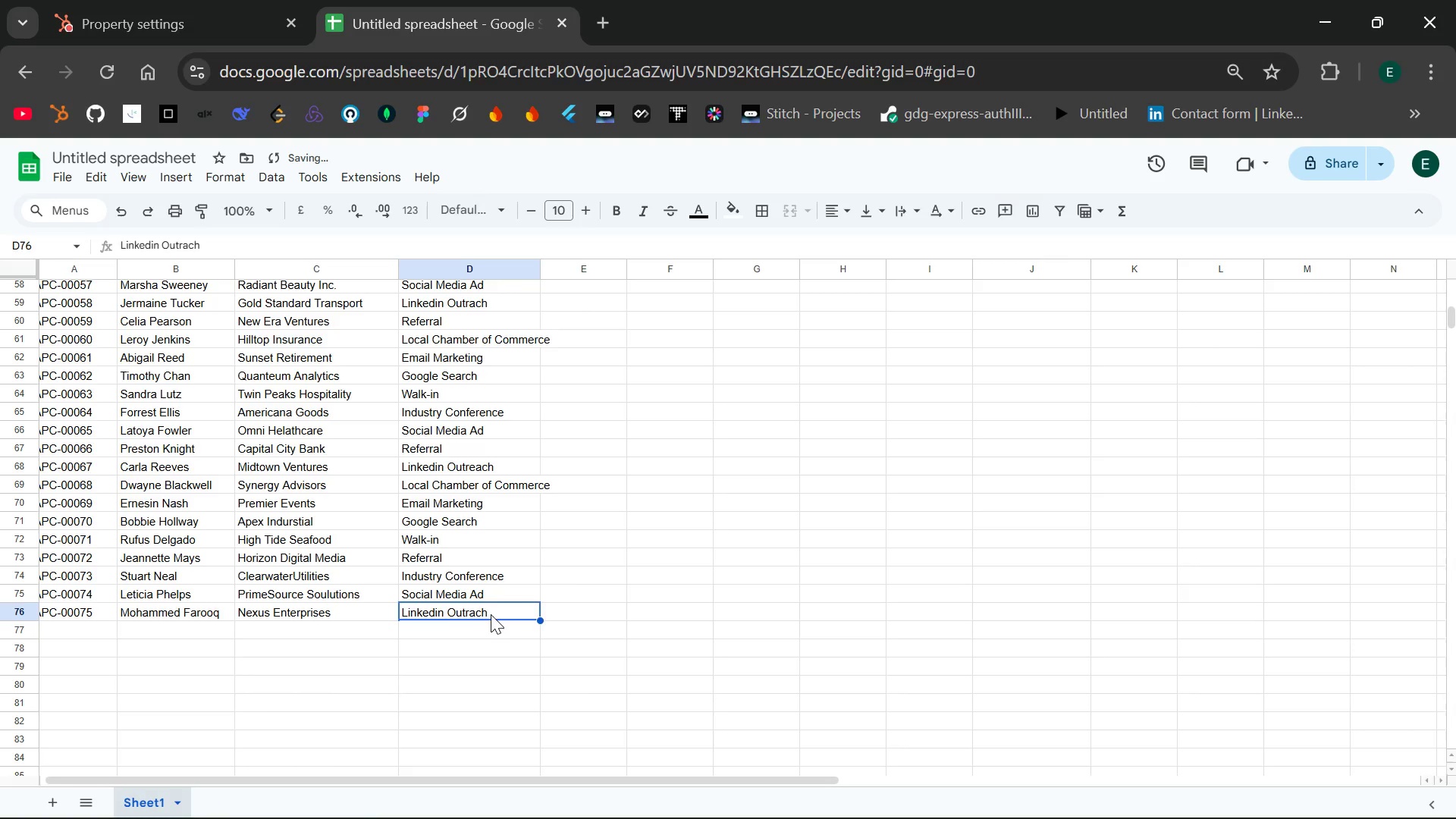 
key(Enter)
 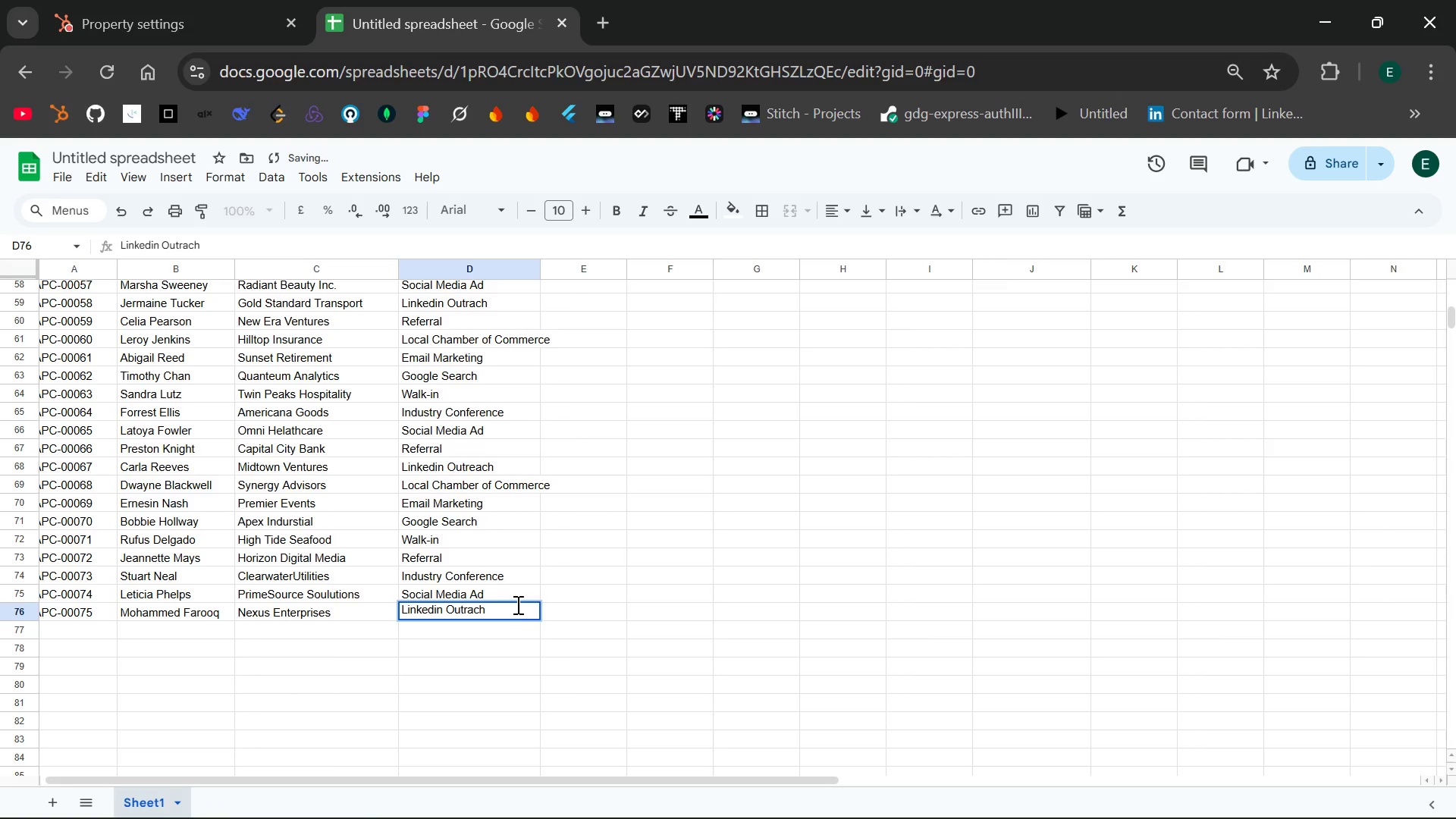 
key(Enter)
 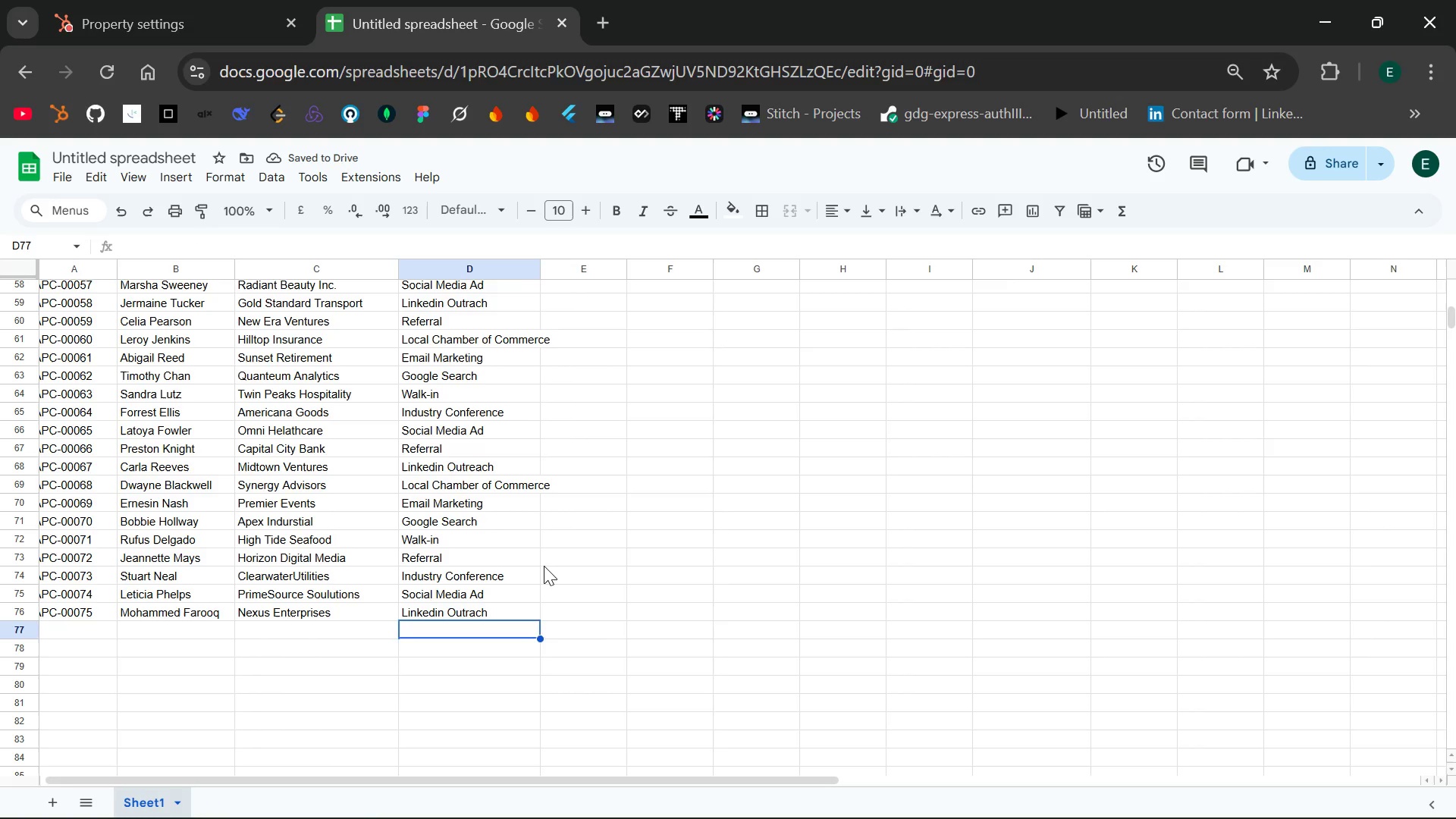 
left_click([544, 566])
 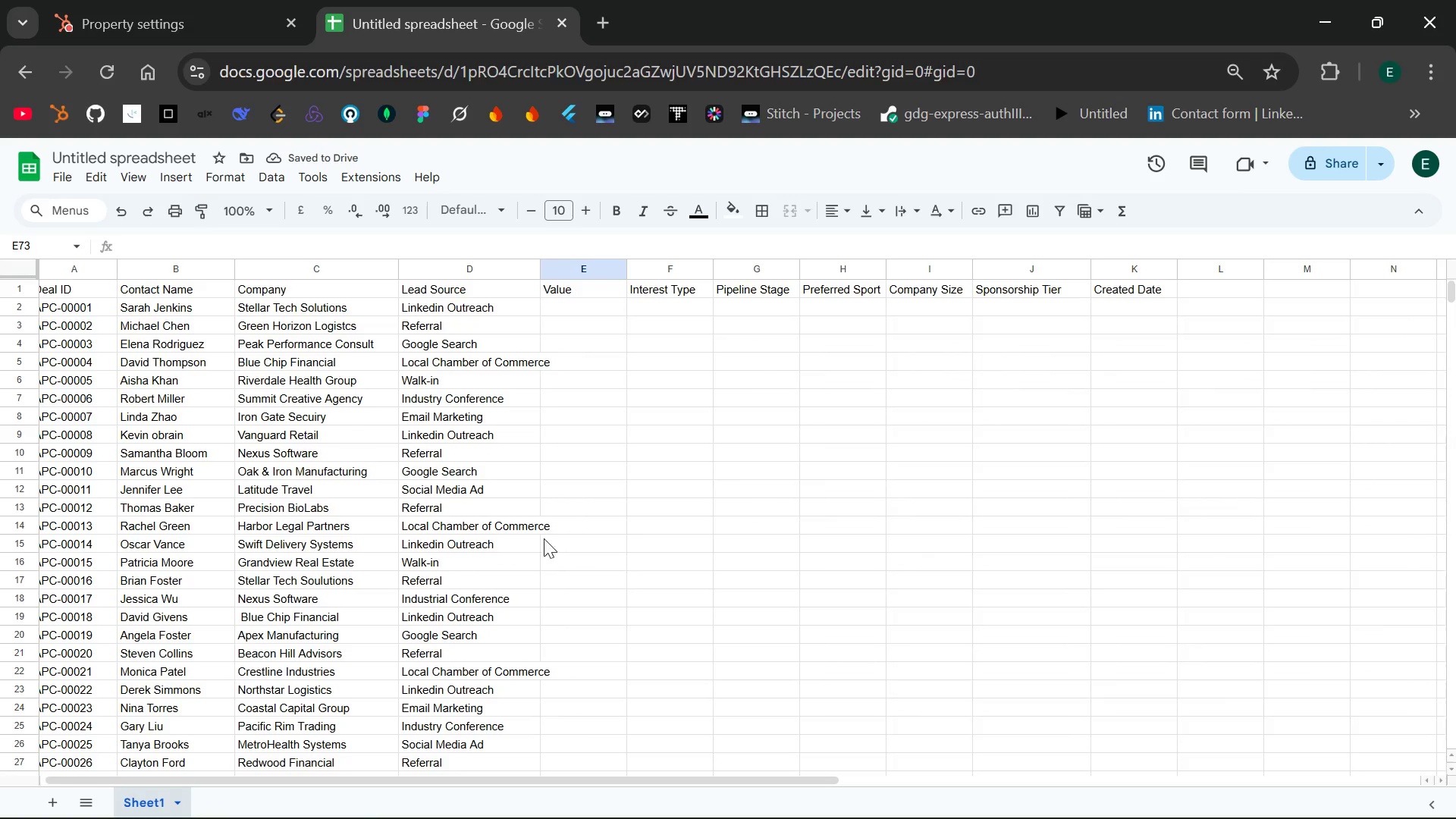 
mouse_move([522, 264])
 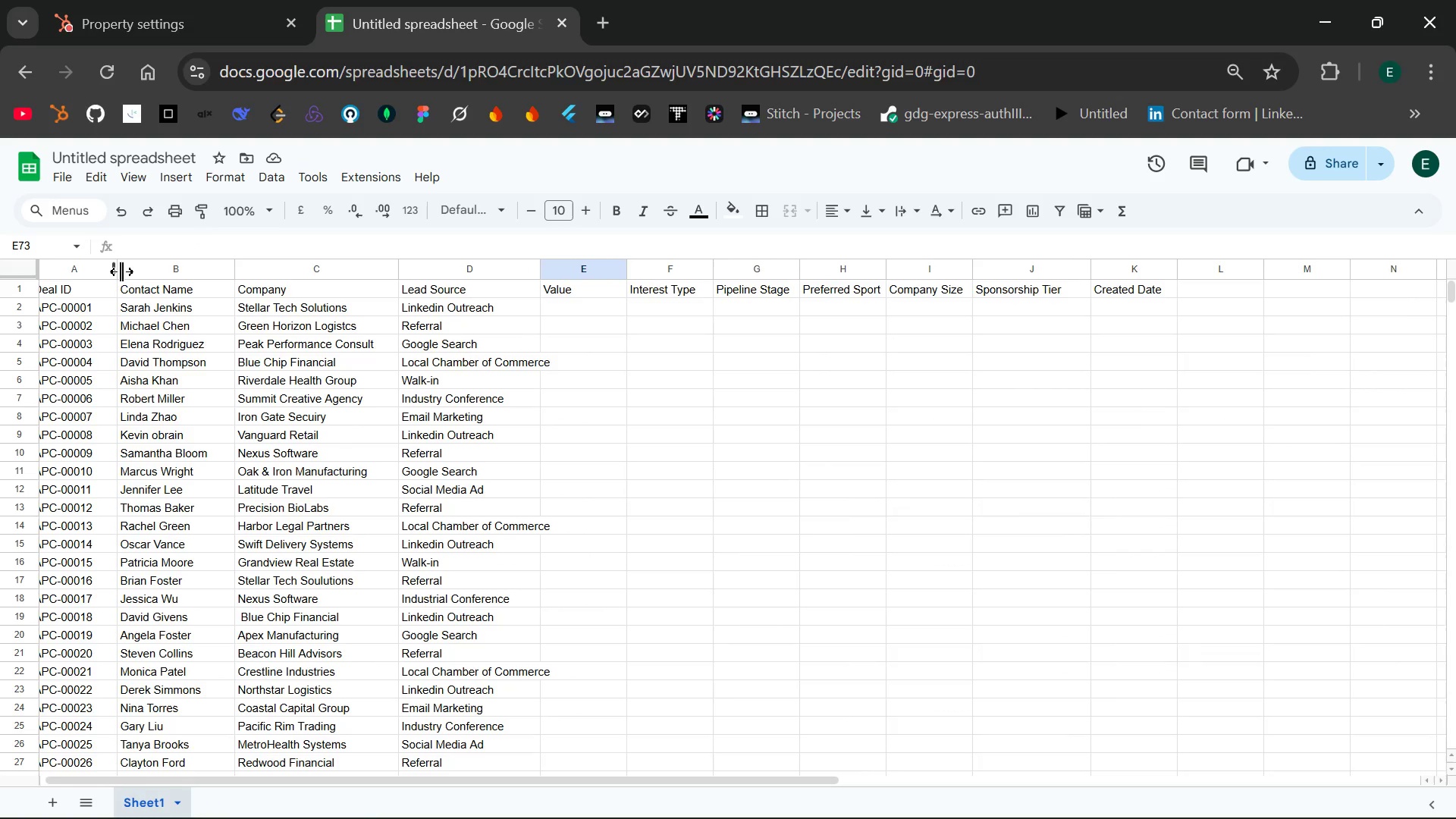 
left_click_drag(start_coordinate=[121, 271], to_coordinate=[104, 273])
 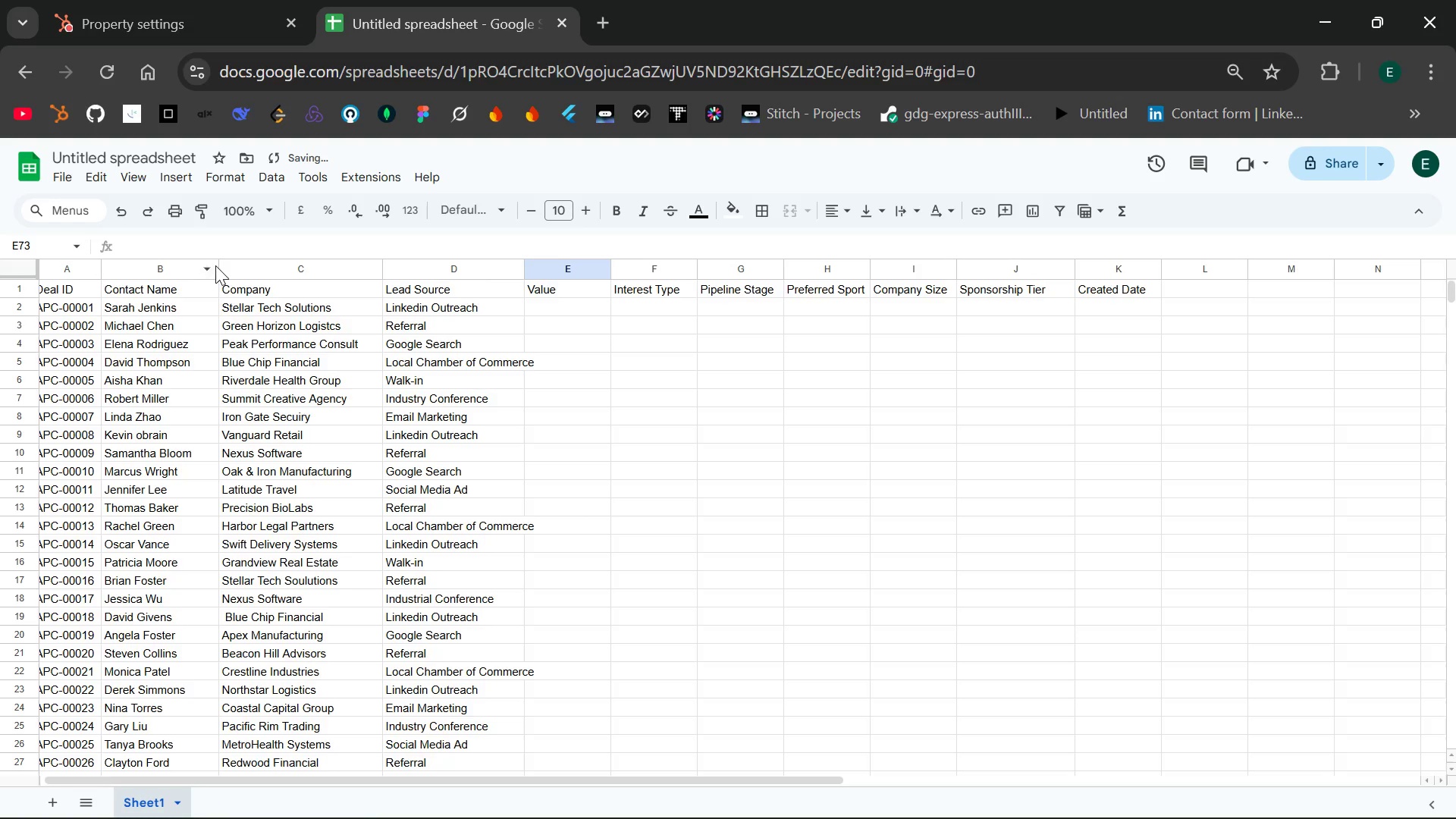 
left_click_drag(start_coordinate=[216, 265], to_coordinate=[191, 271])
 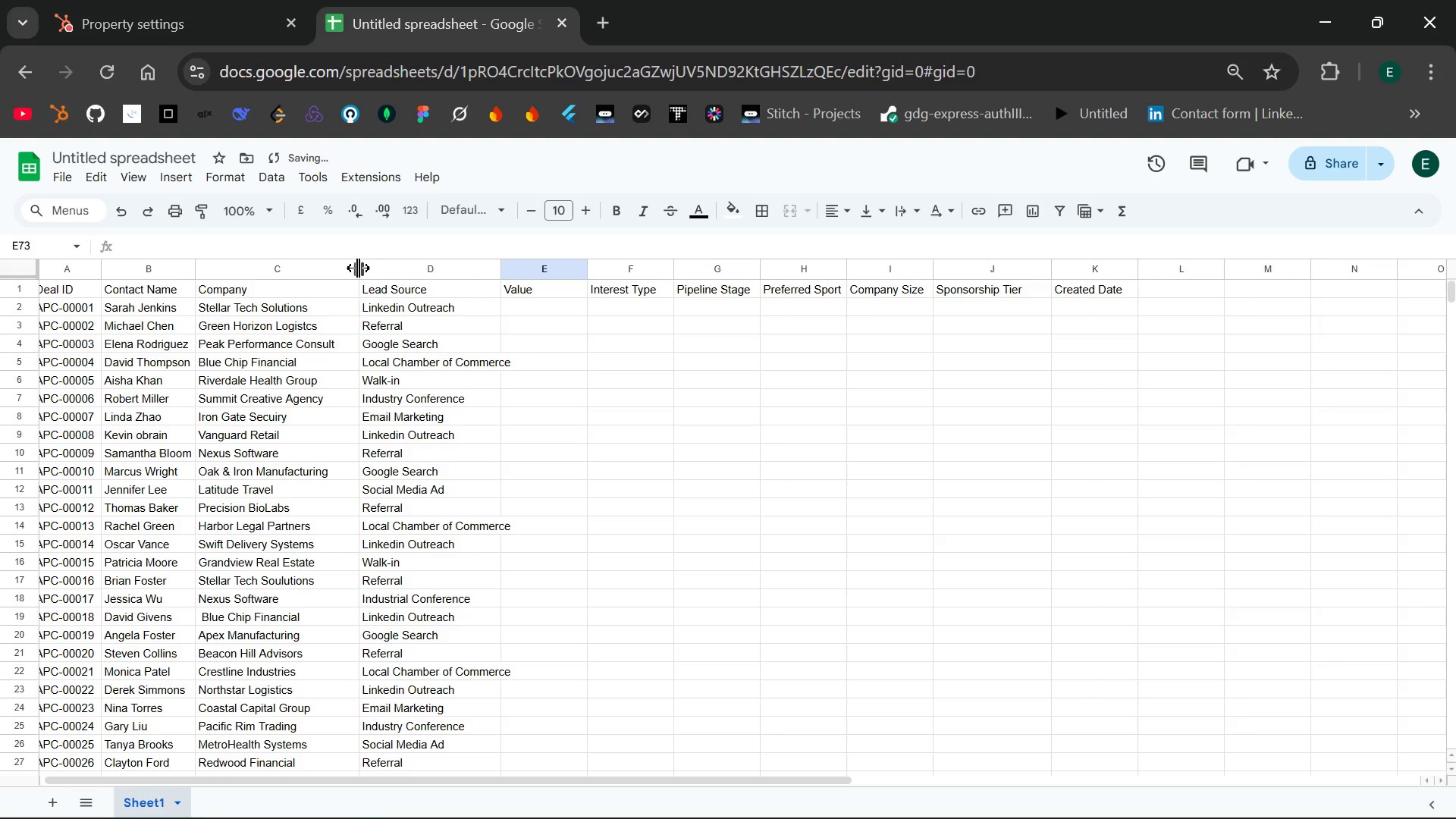 